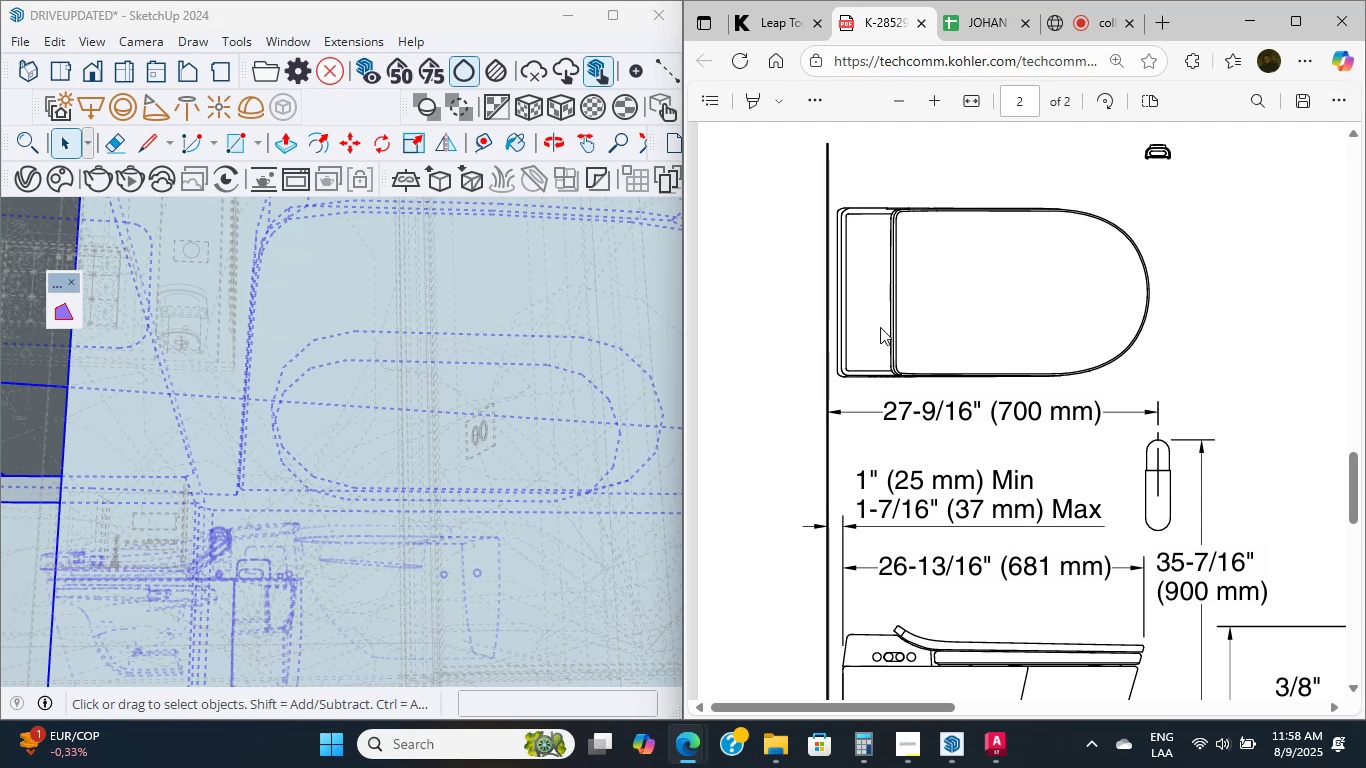 
double_click([880, 327])
 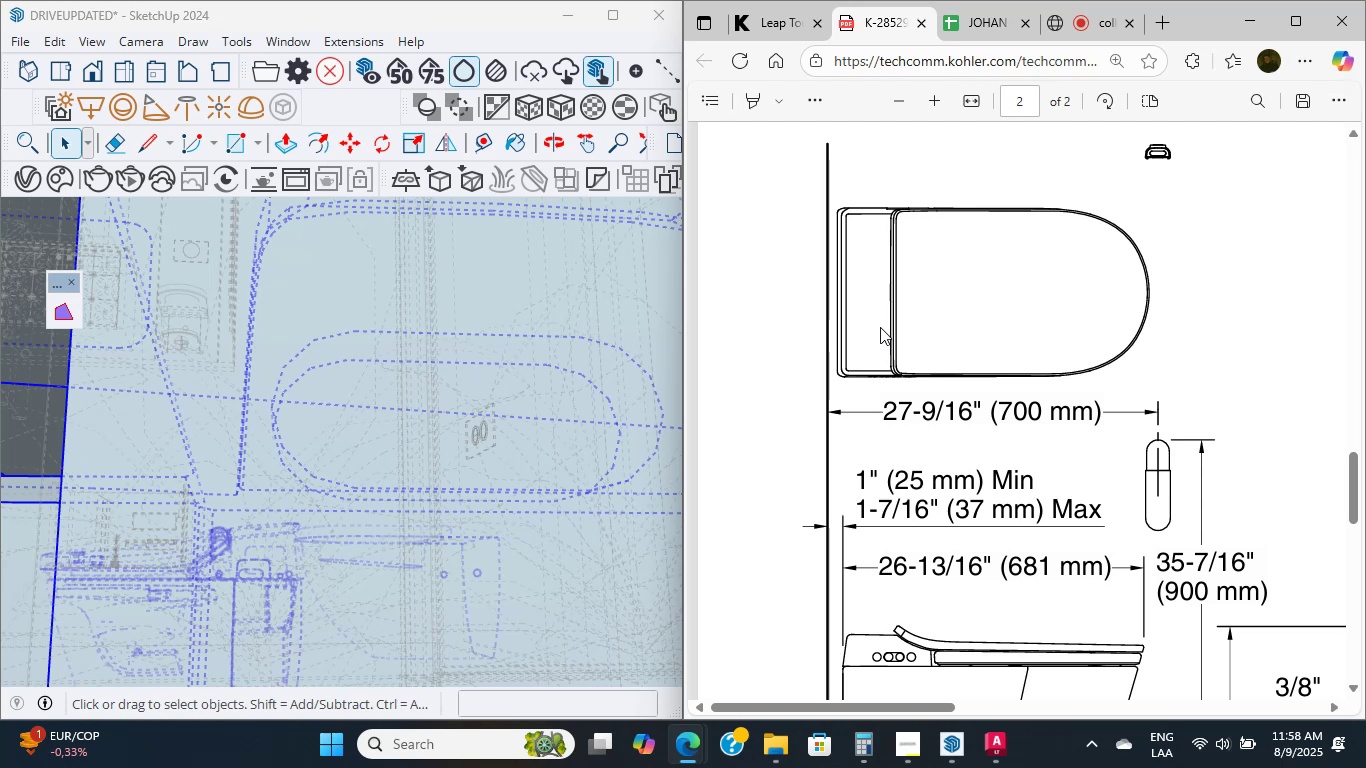 
triple_click([880, 327])
 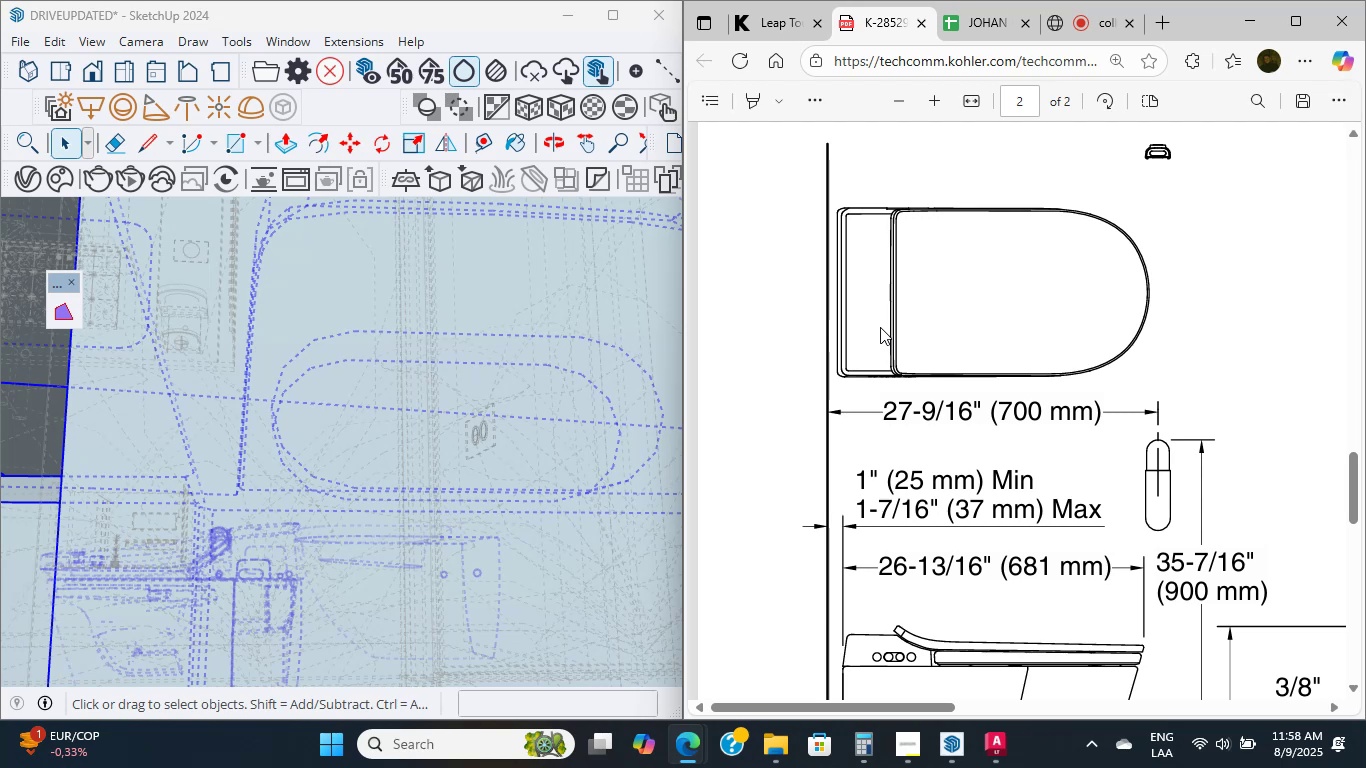 
scroll: coordinate [880, 327], scroll_direction: down, amount: 6.0
 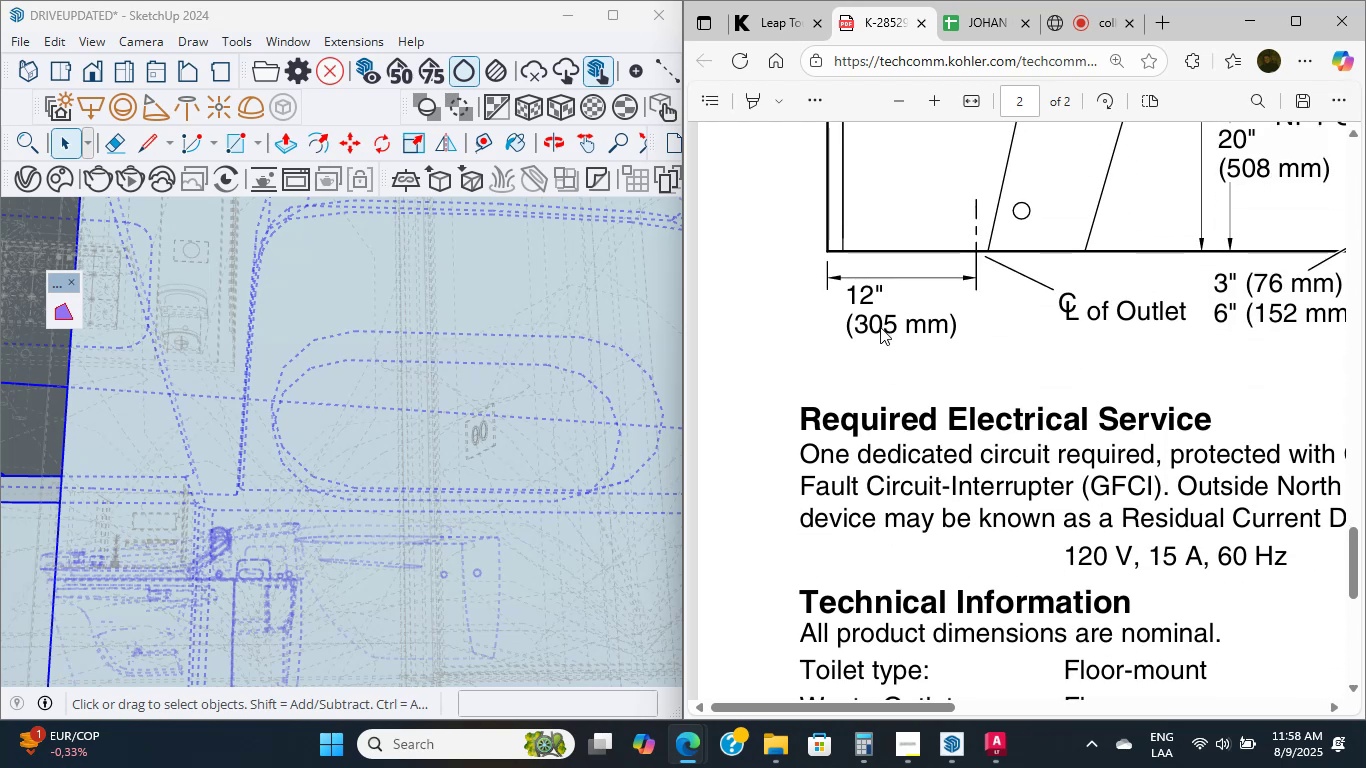 
scroll: coordinate [880, 327], scroll_direction: up, amount: 7.0
 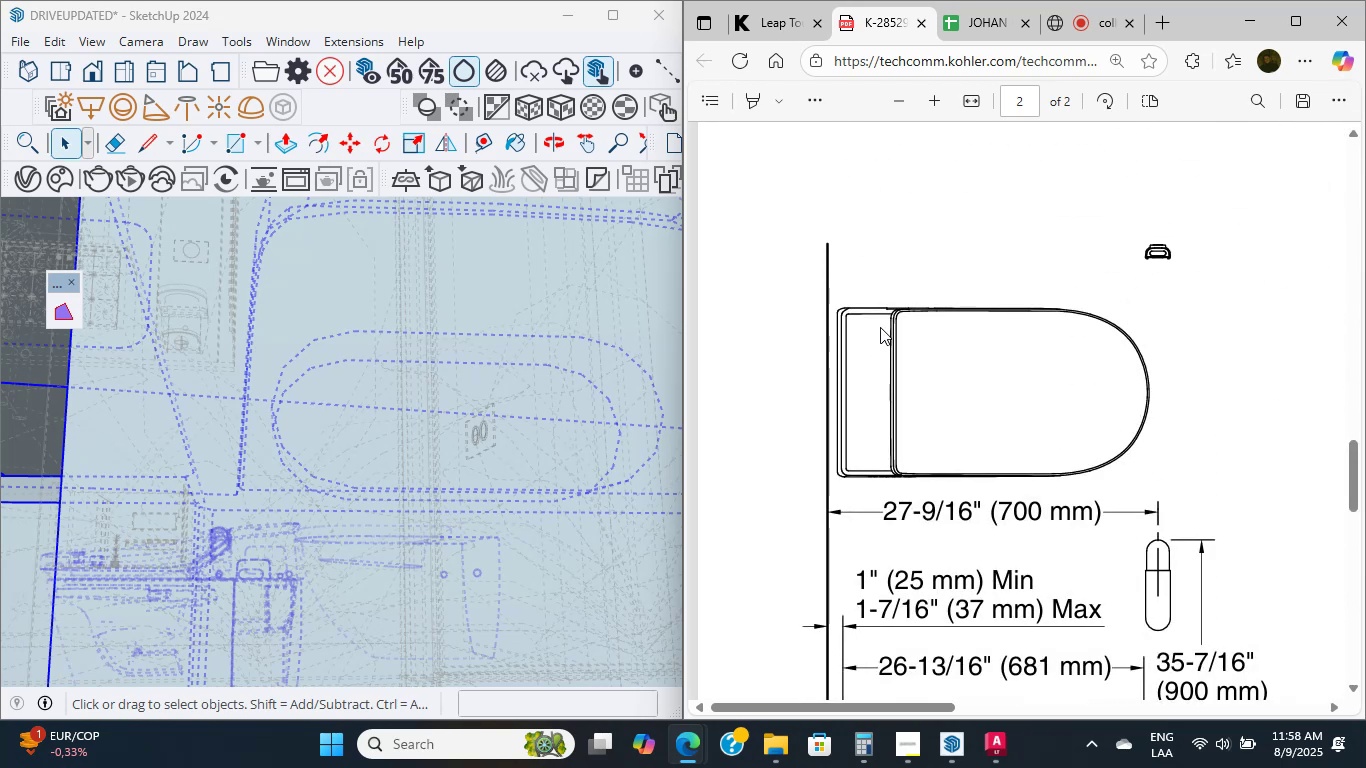 
double_click([880, 327])
 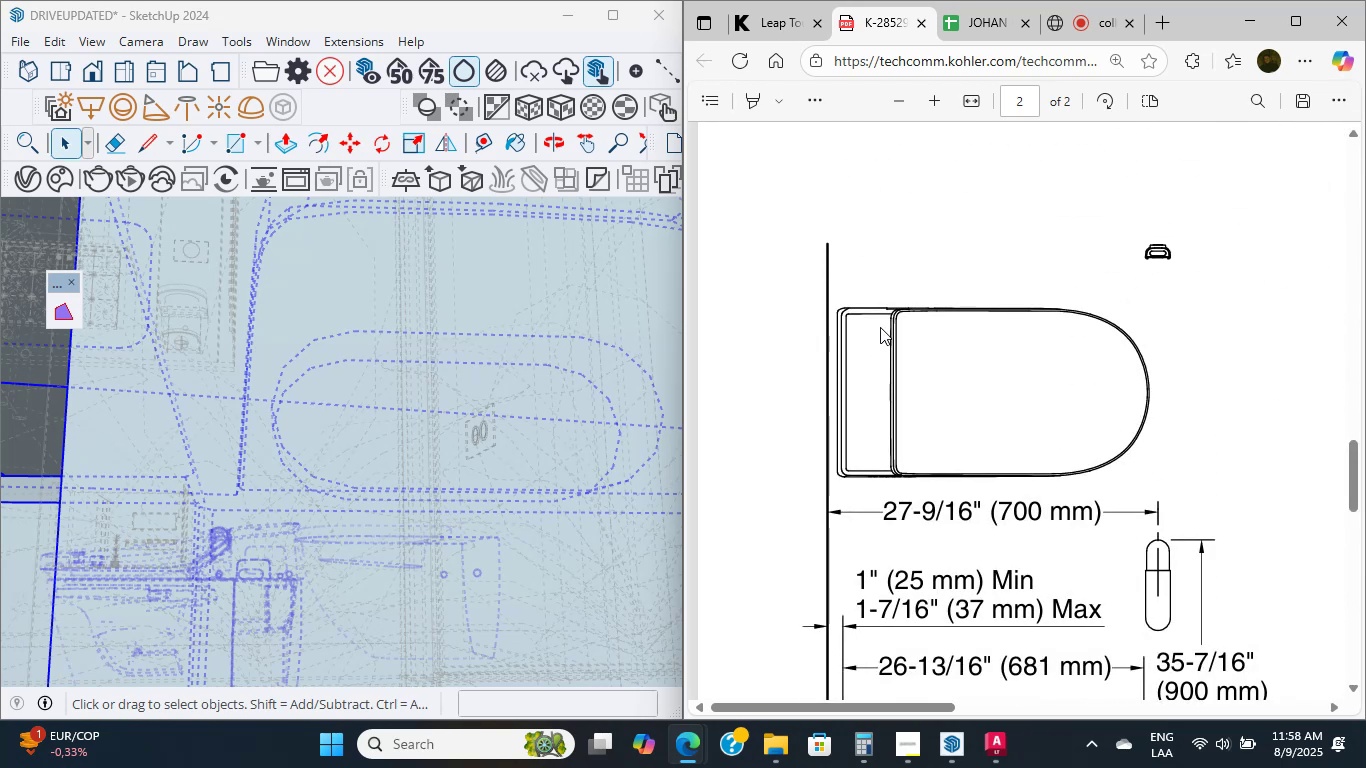 
triple_click([880, 327])
 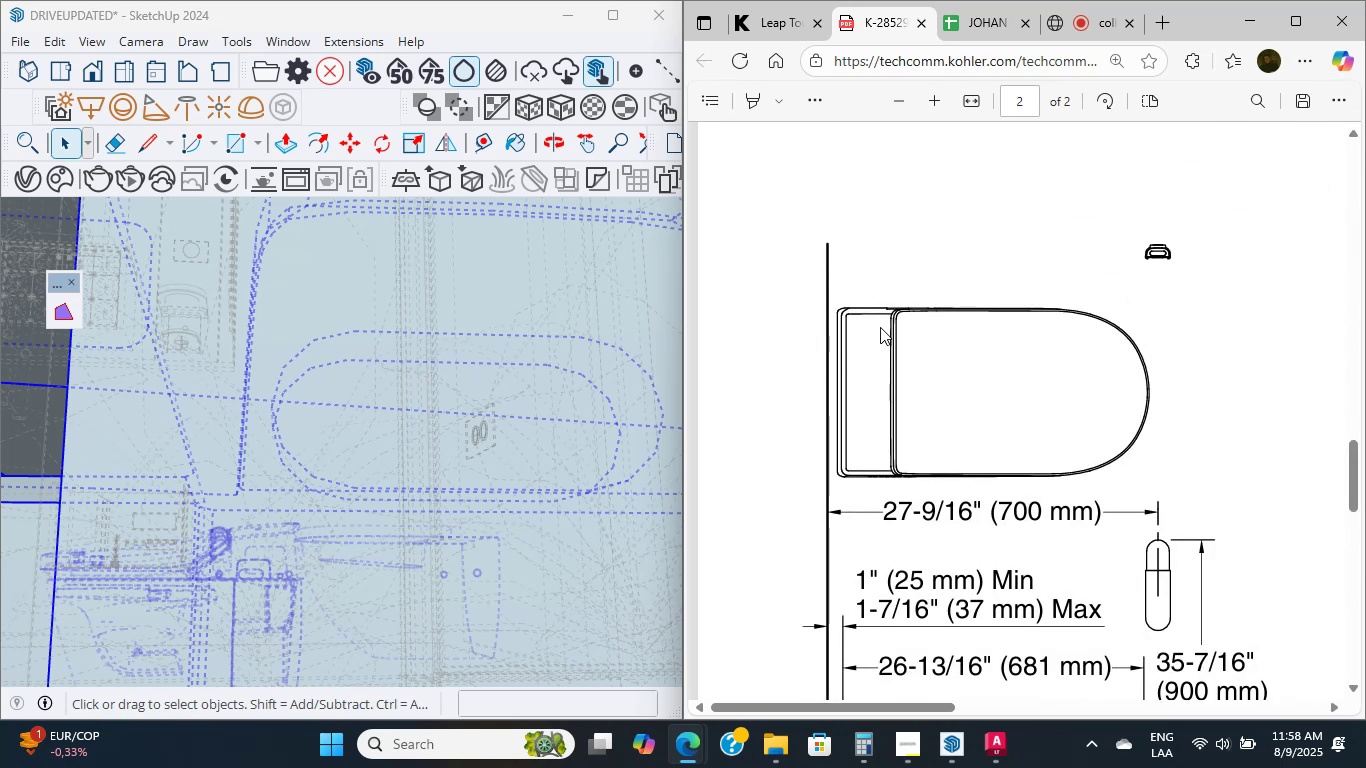 
triple_click([880, 327])
 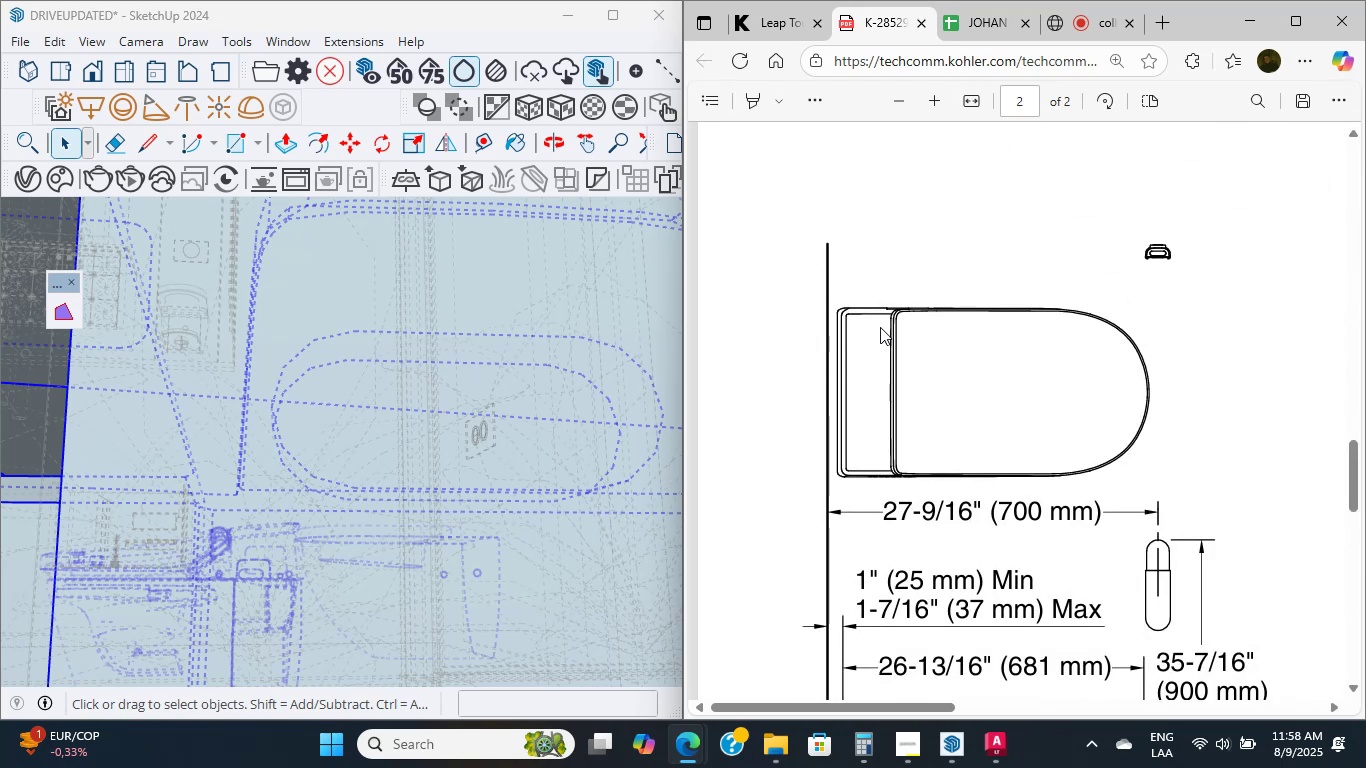 
triple_click([880, 327])
 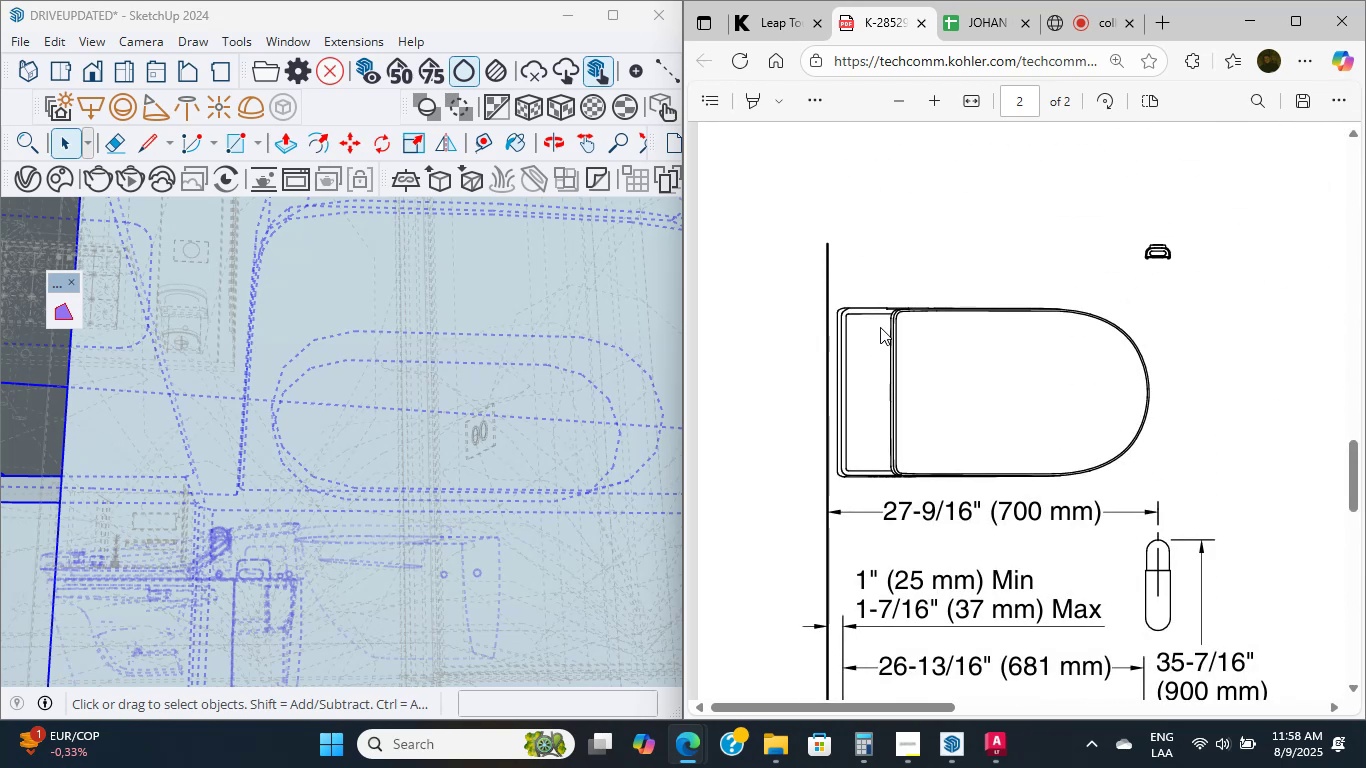 
triple_click([880, 327])
 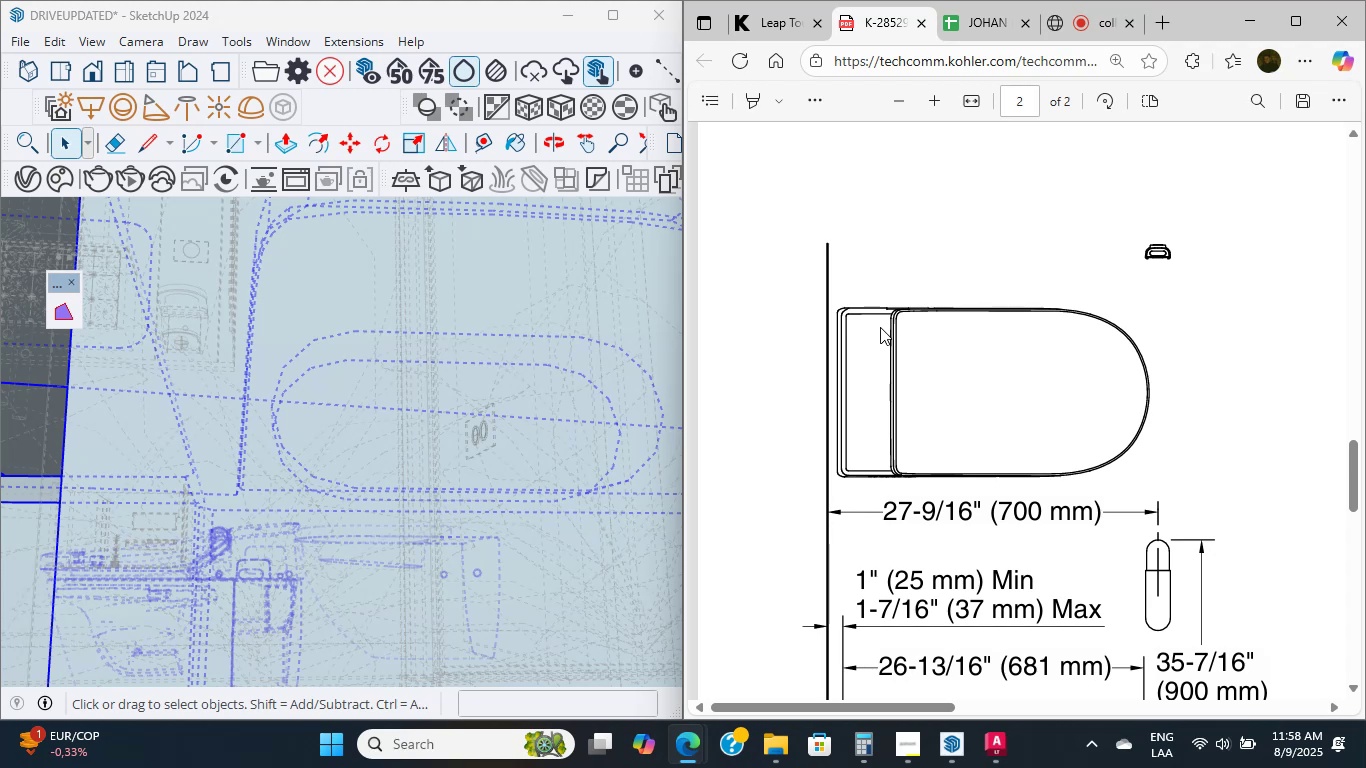 
wait(9.2)
 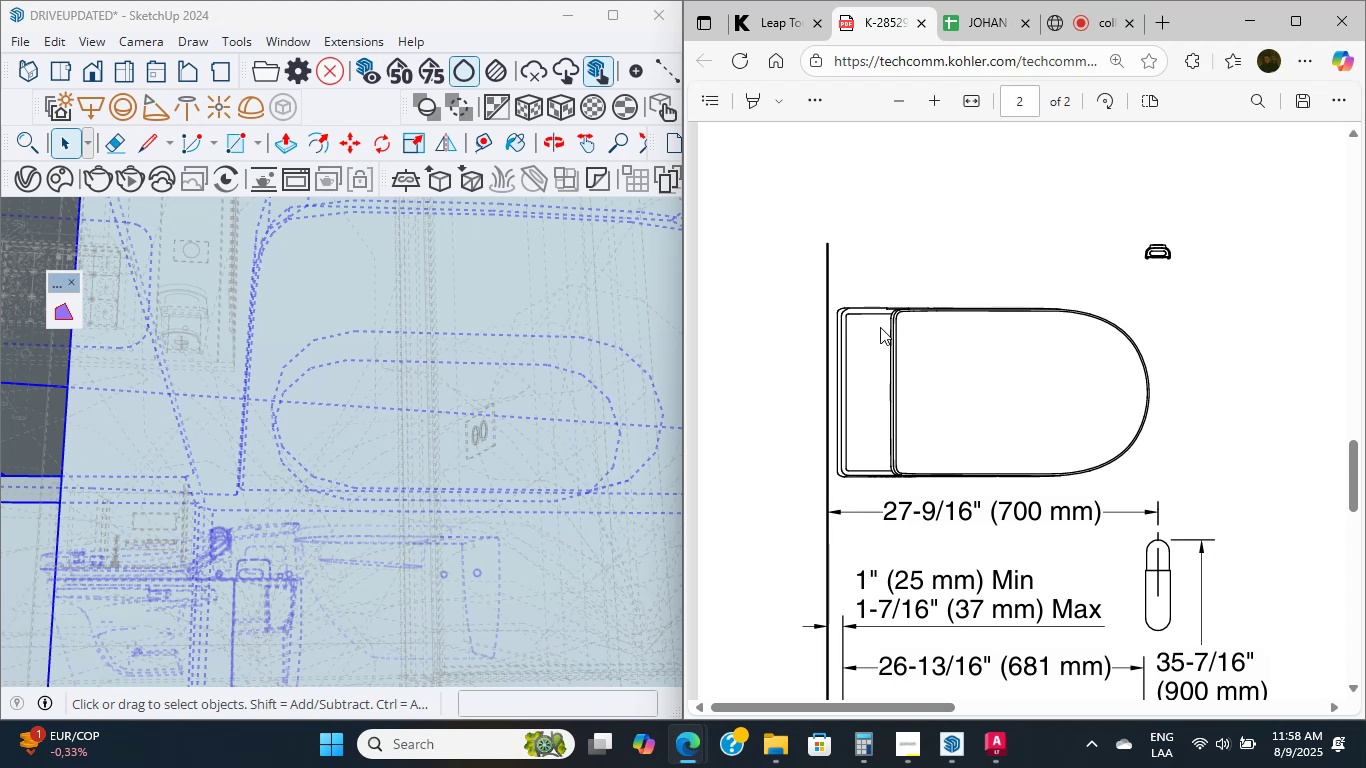 
double_click([880, 327])
 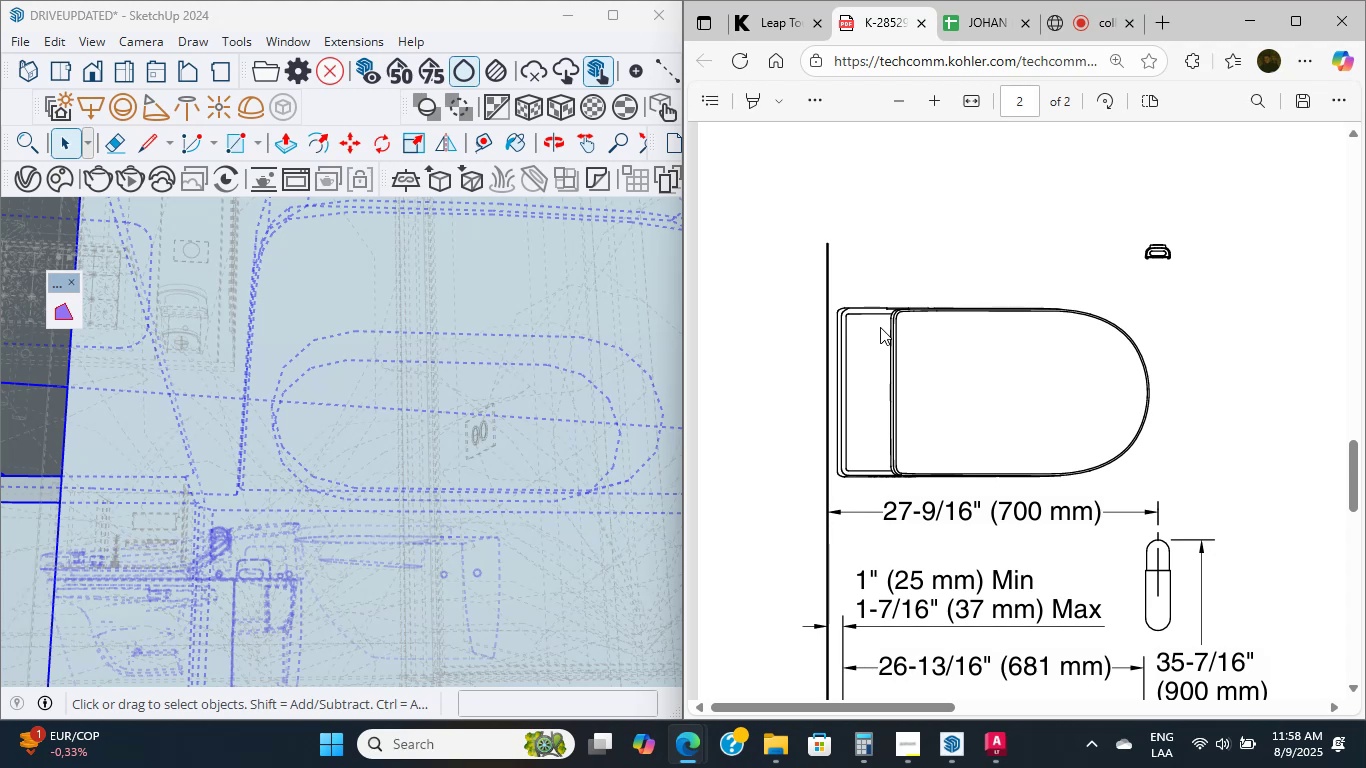 
triple_click([880, 327])
 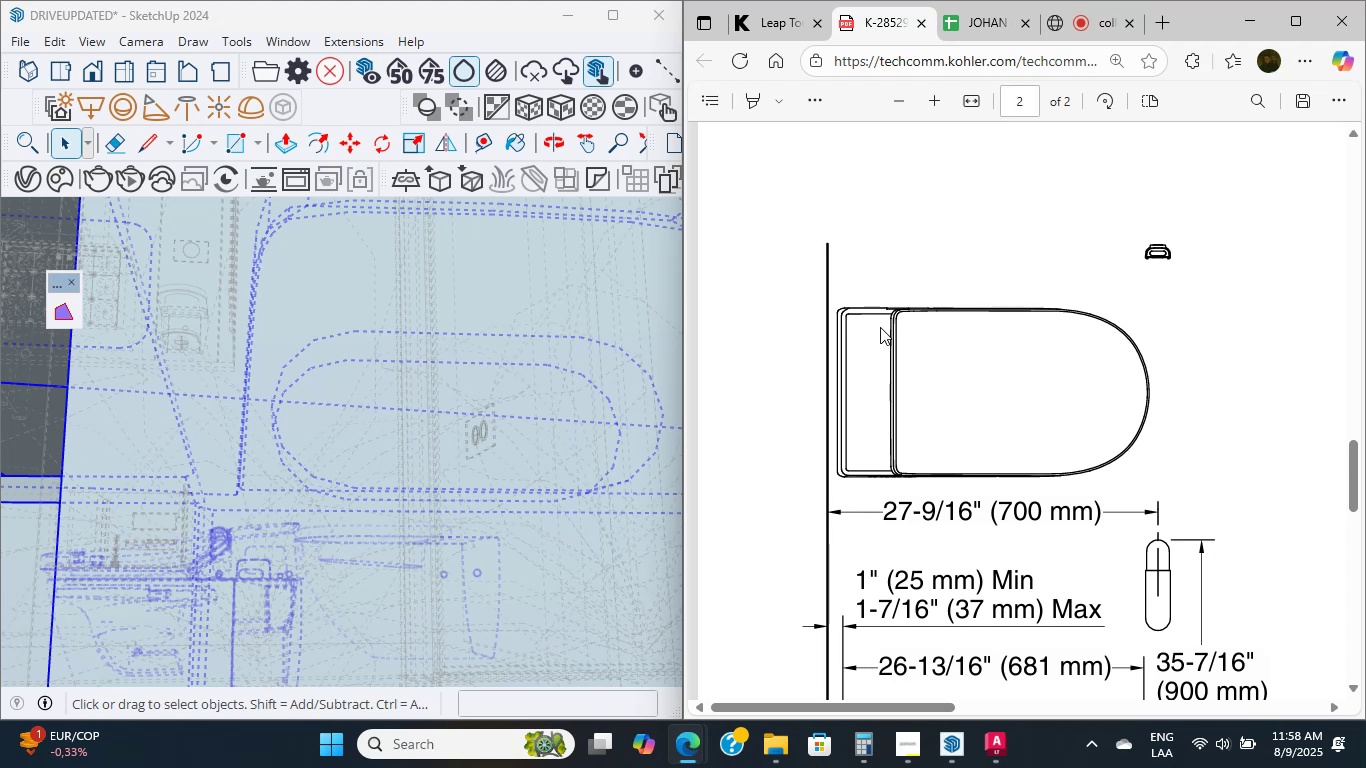 
triple_click([880, 327])
 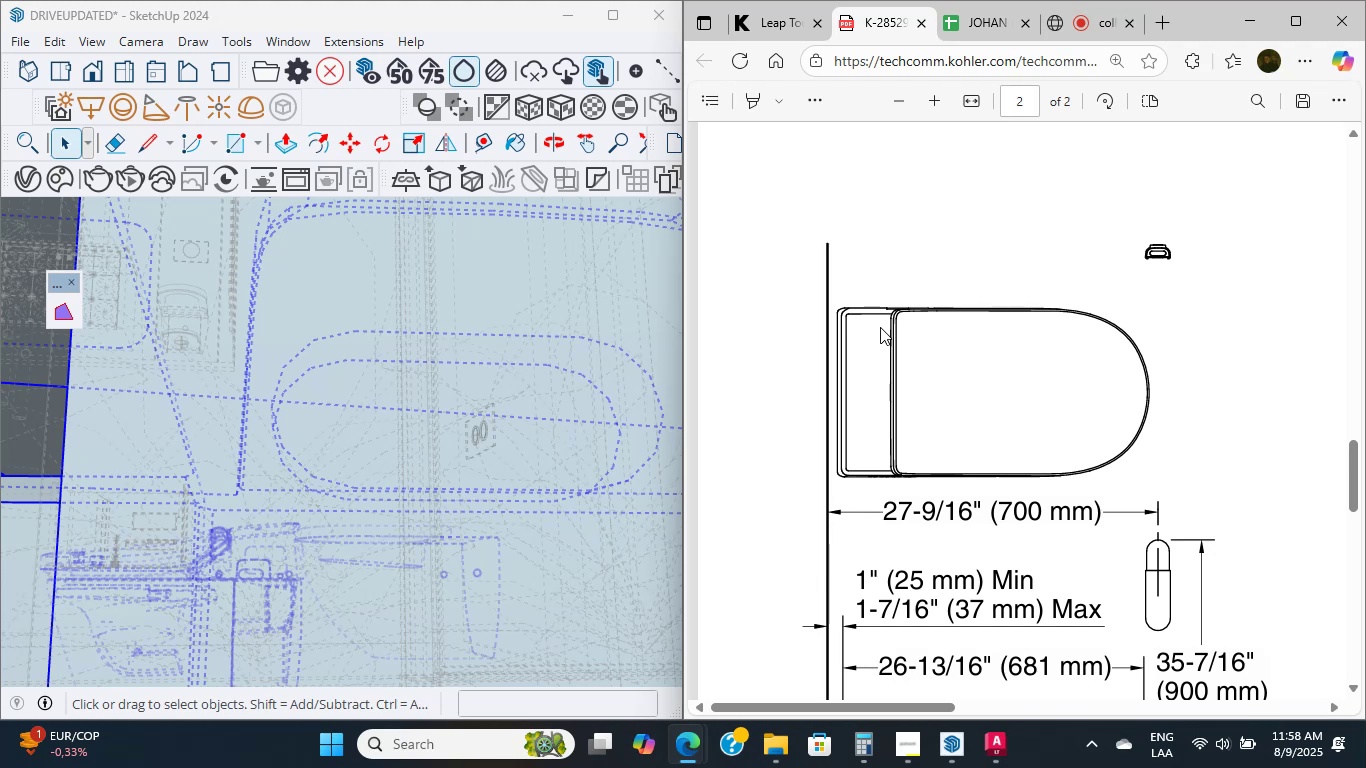 
double_click([880, 327])
 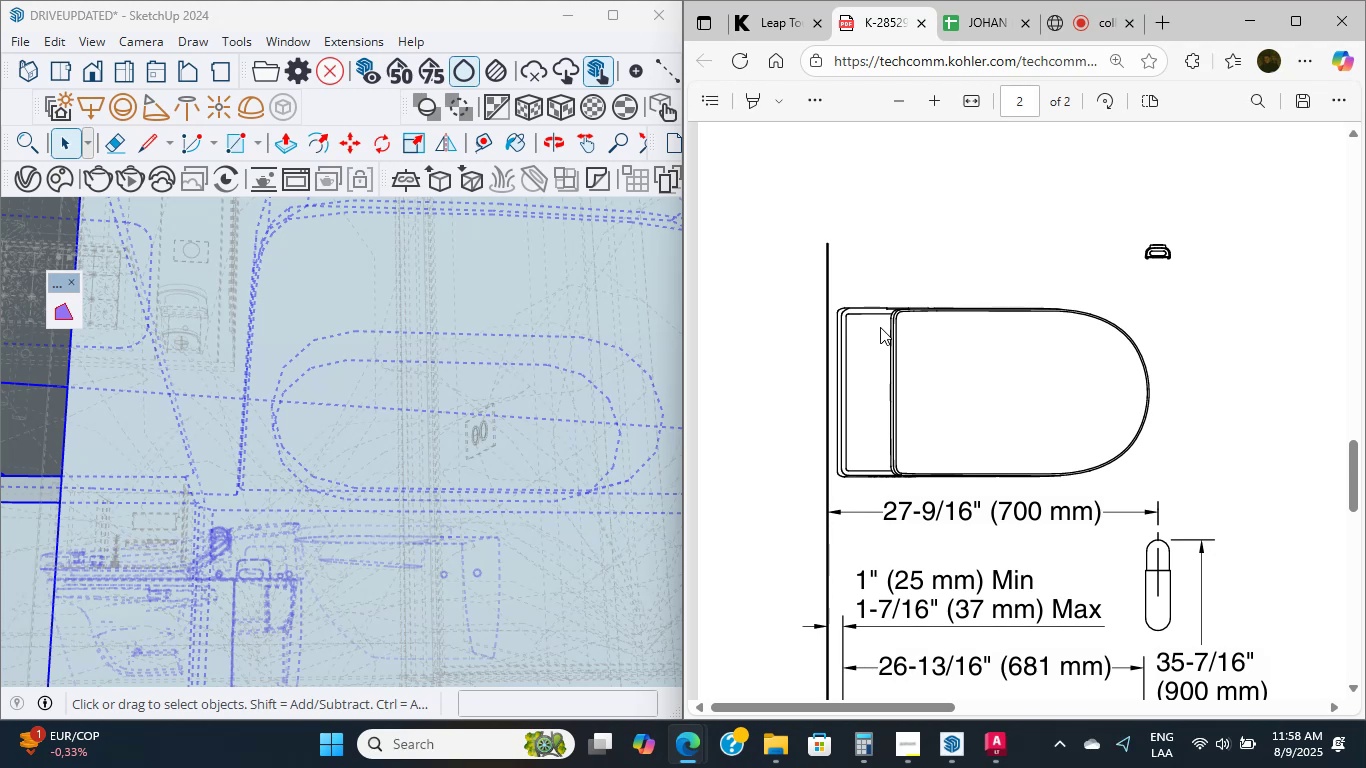 
triple_click([880, 327])
 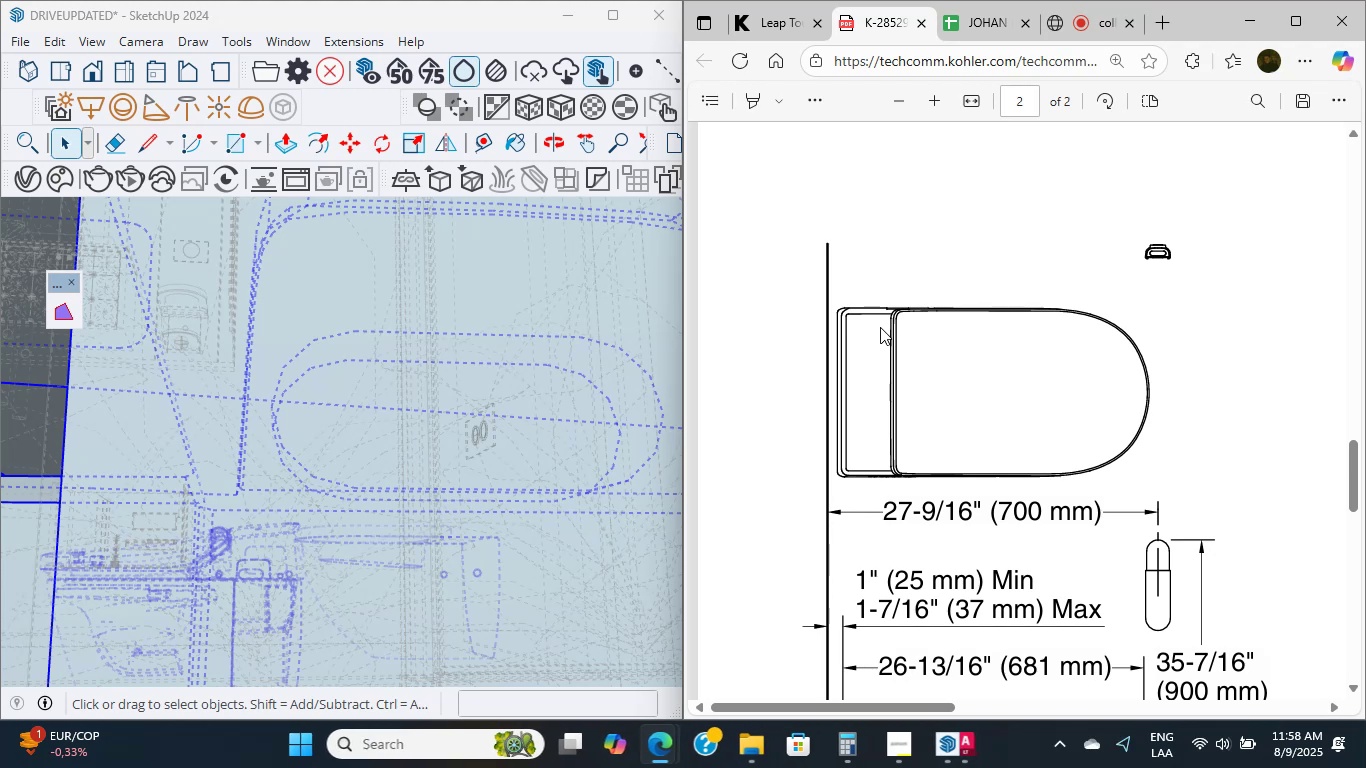 
triple_click([880, 327])
 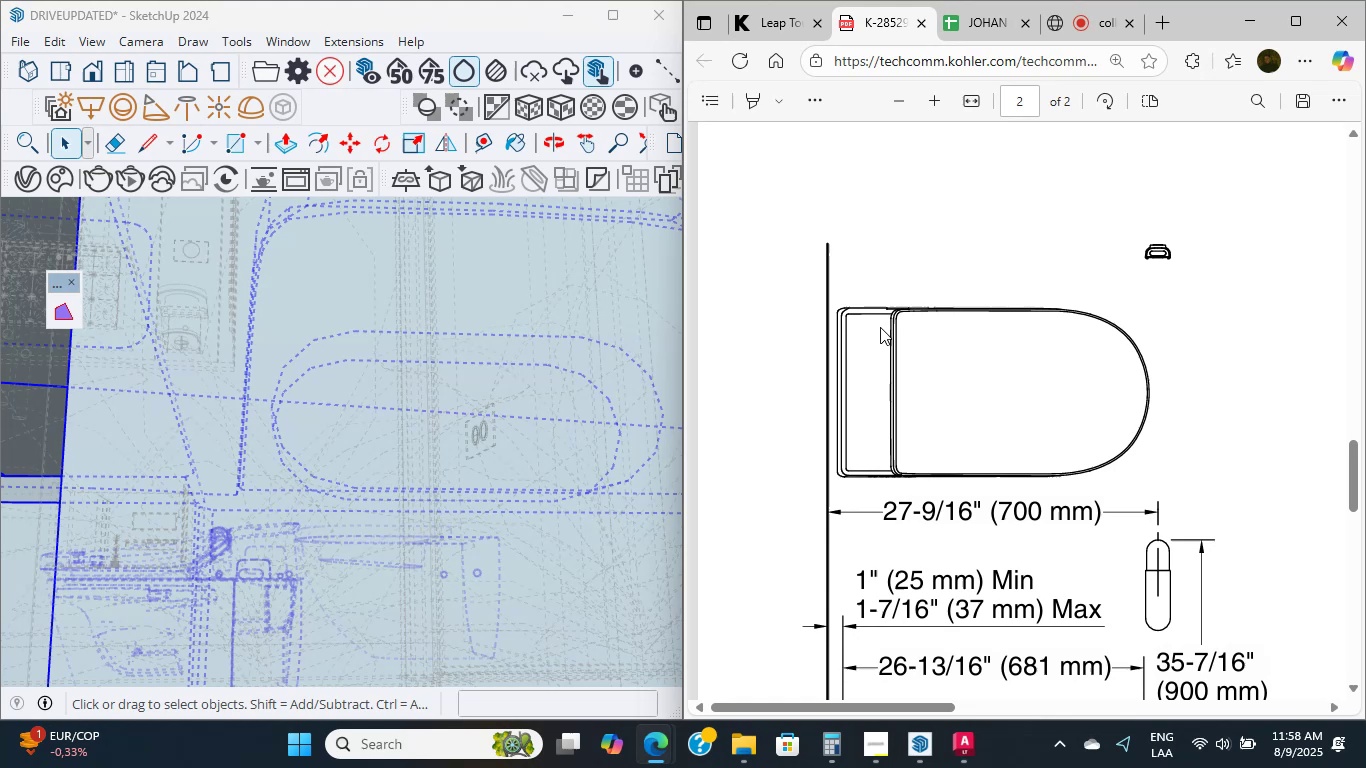 
triple_click([880, 327])
 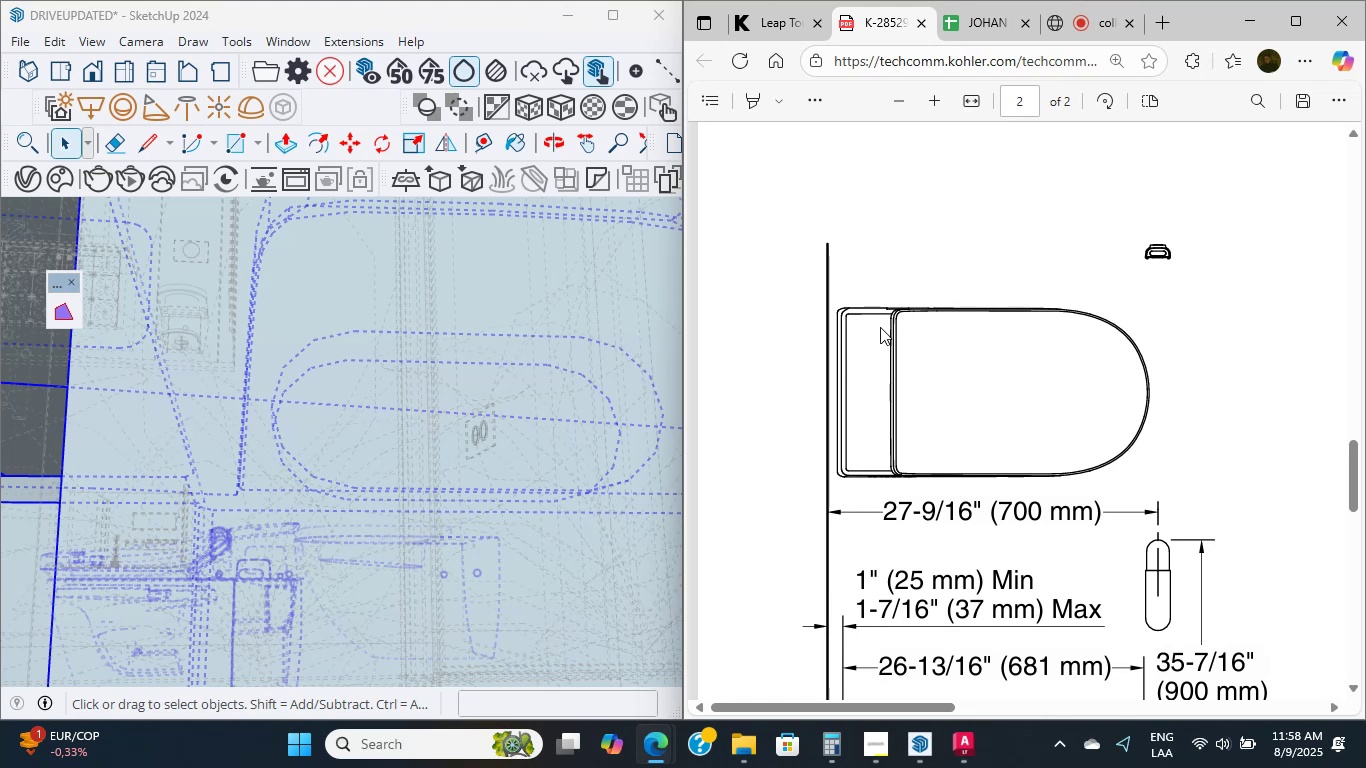 
left_click([880, 327])
 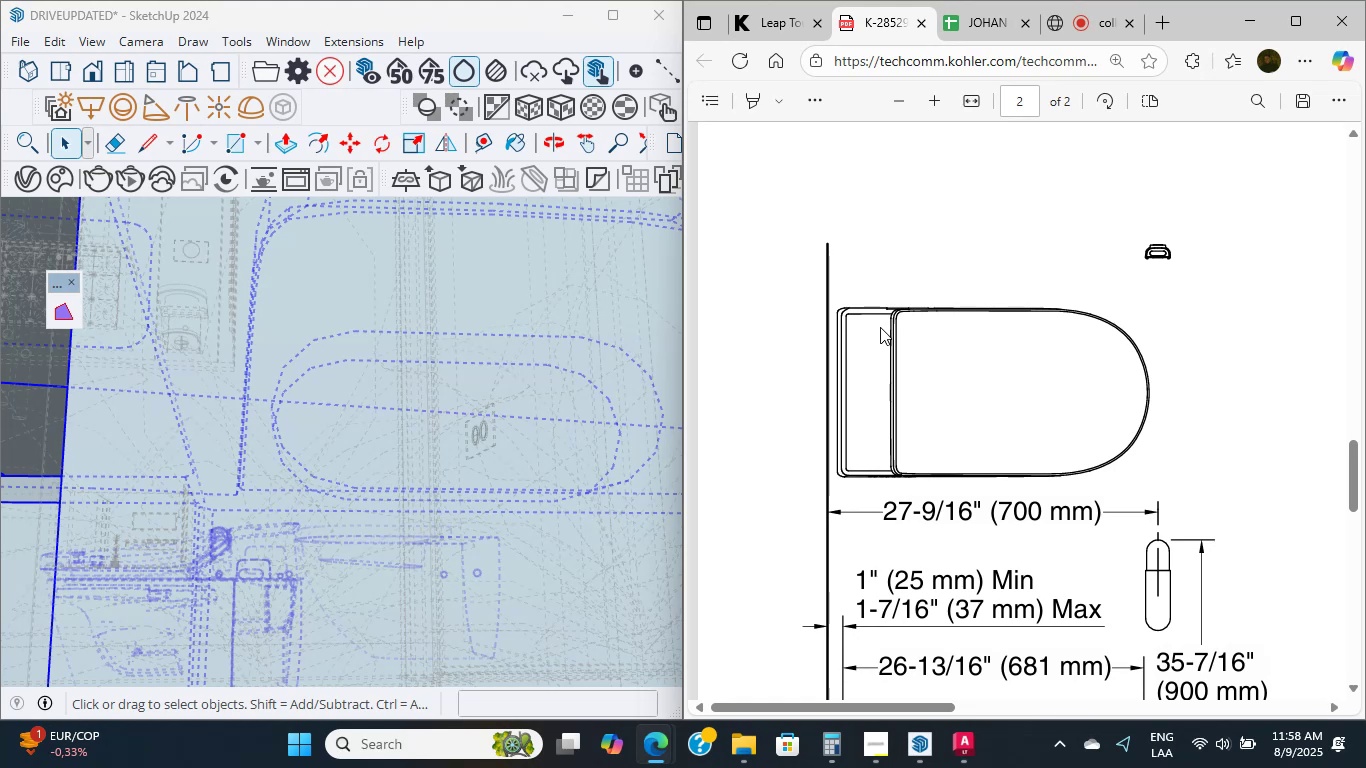 
double_click([880, 327])
 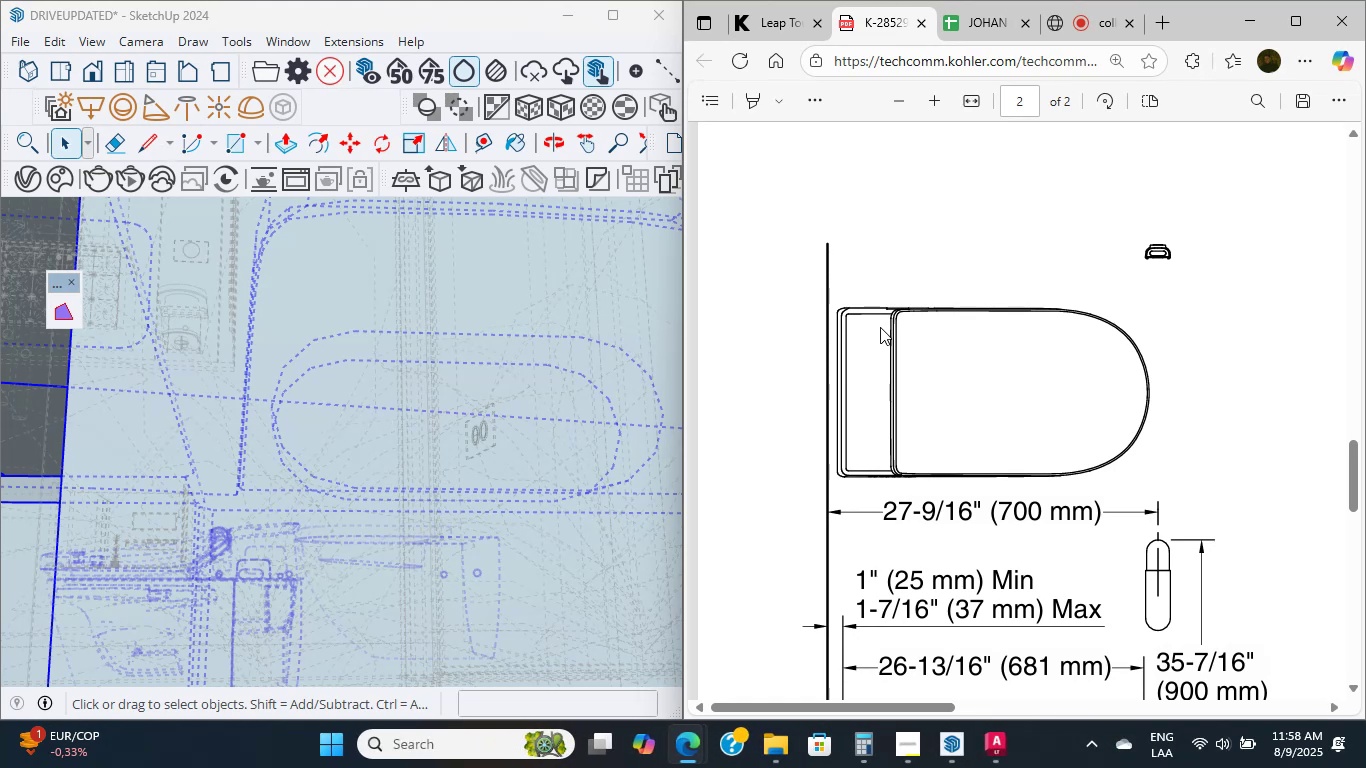 
double_click([880, 327])
 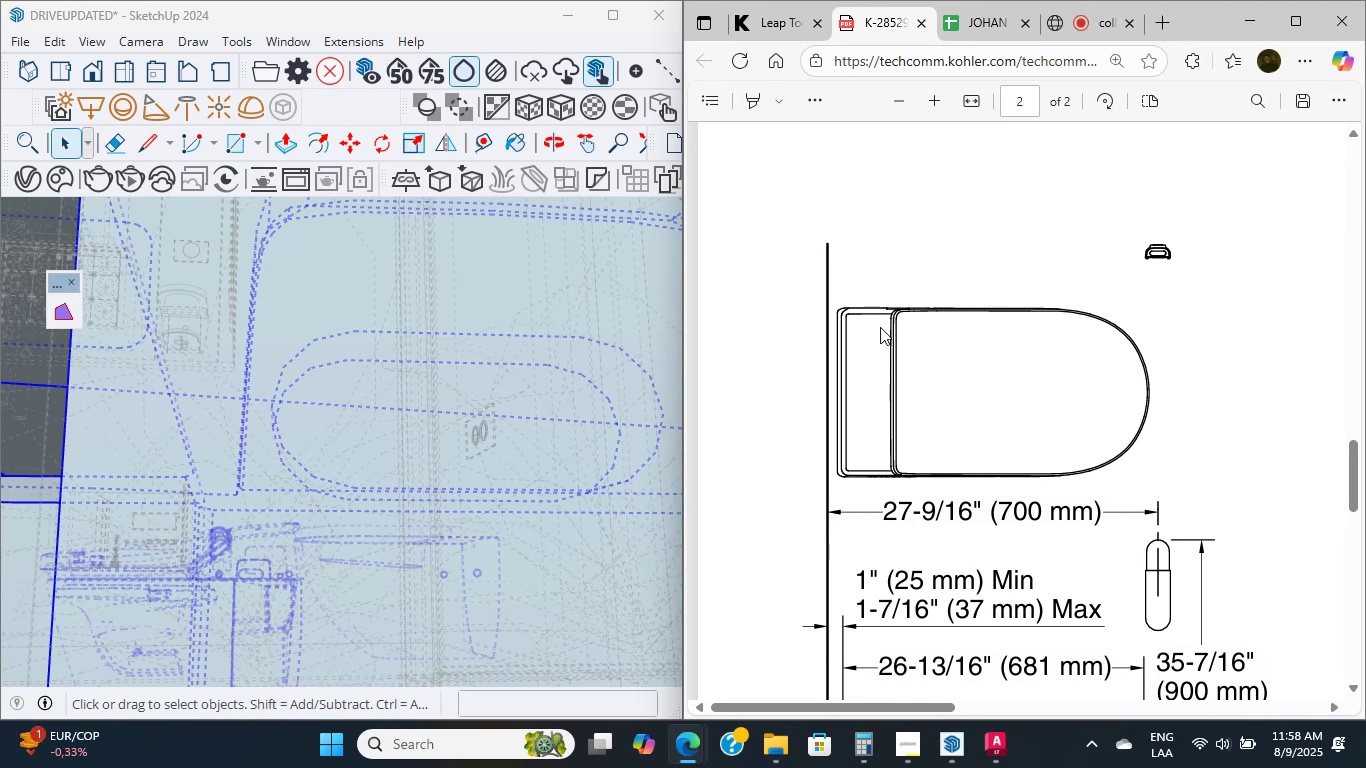 
triple_click([880, 327])
 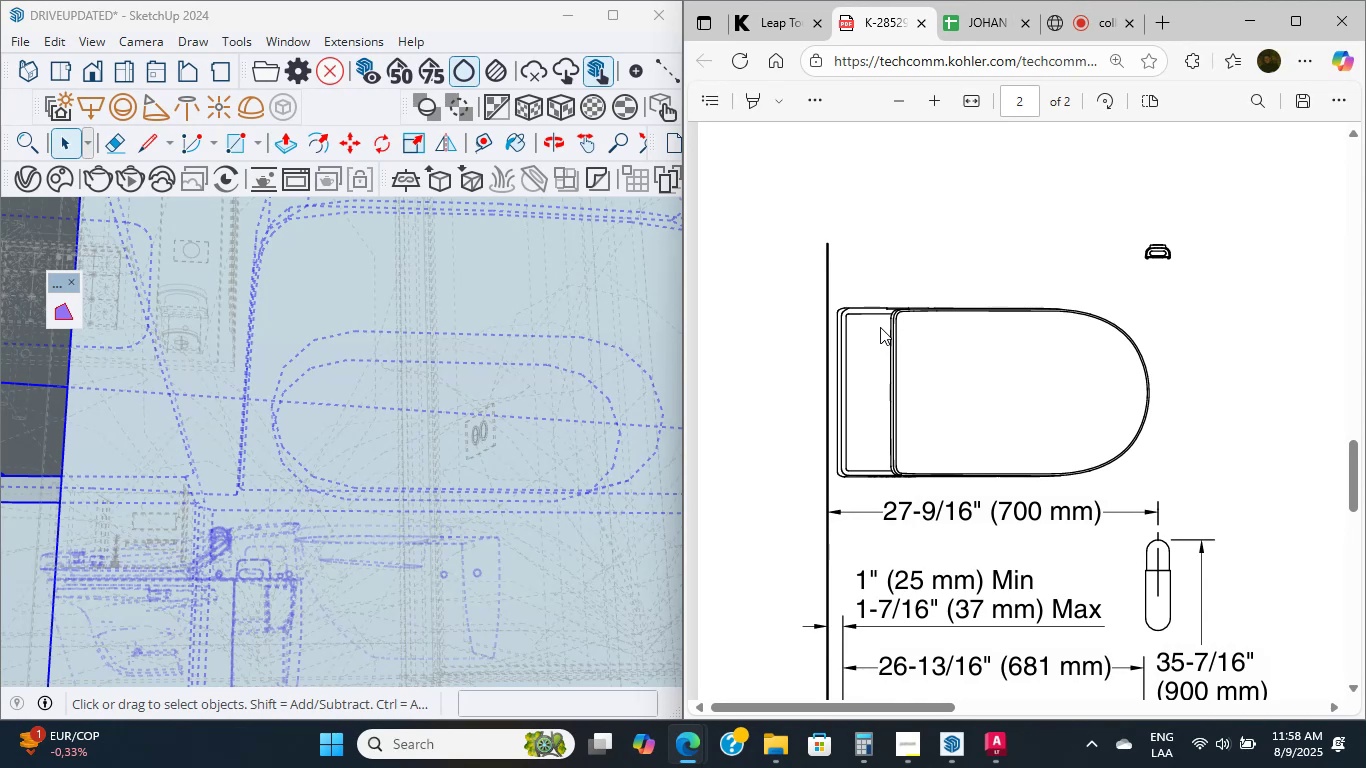 
triple_click([880, 327])
 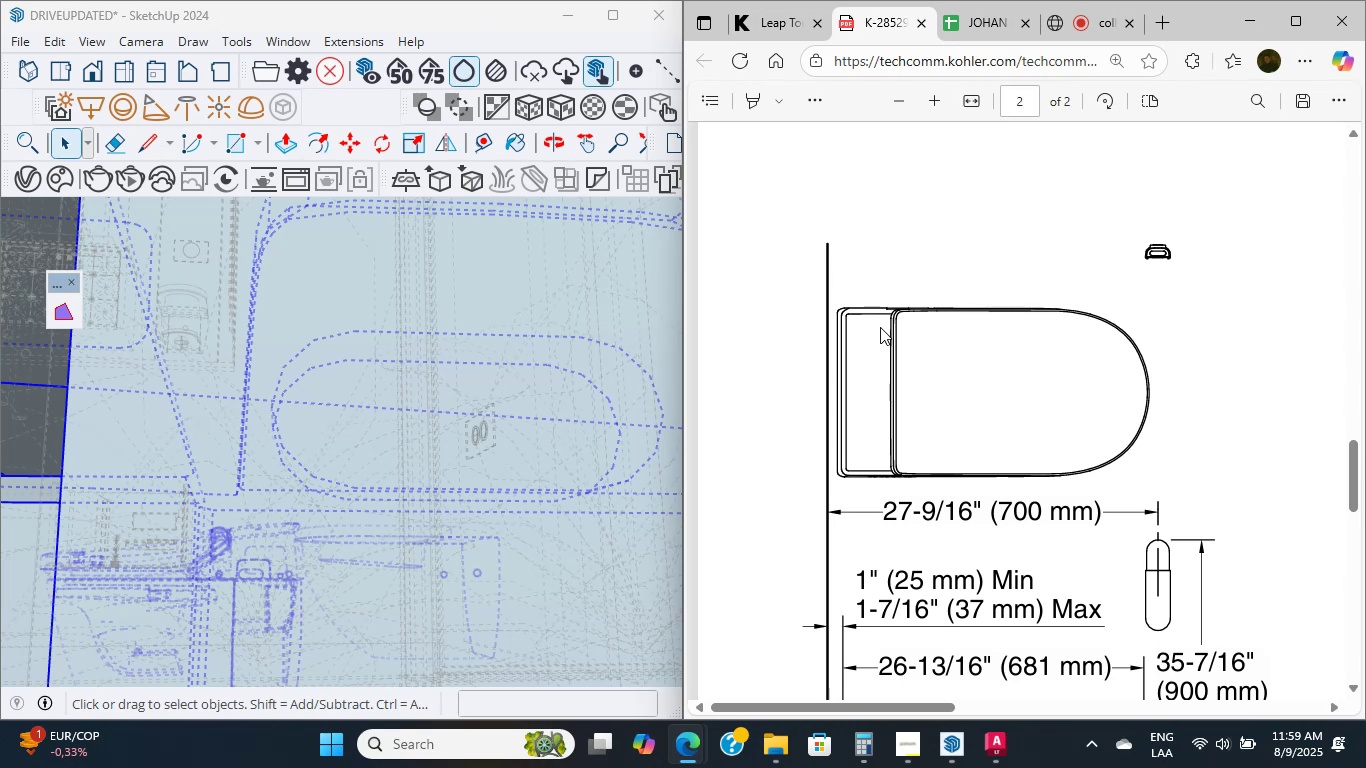 
wait(17.43)
 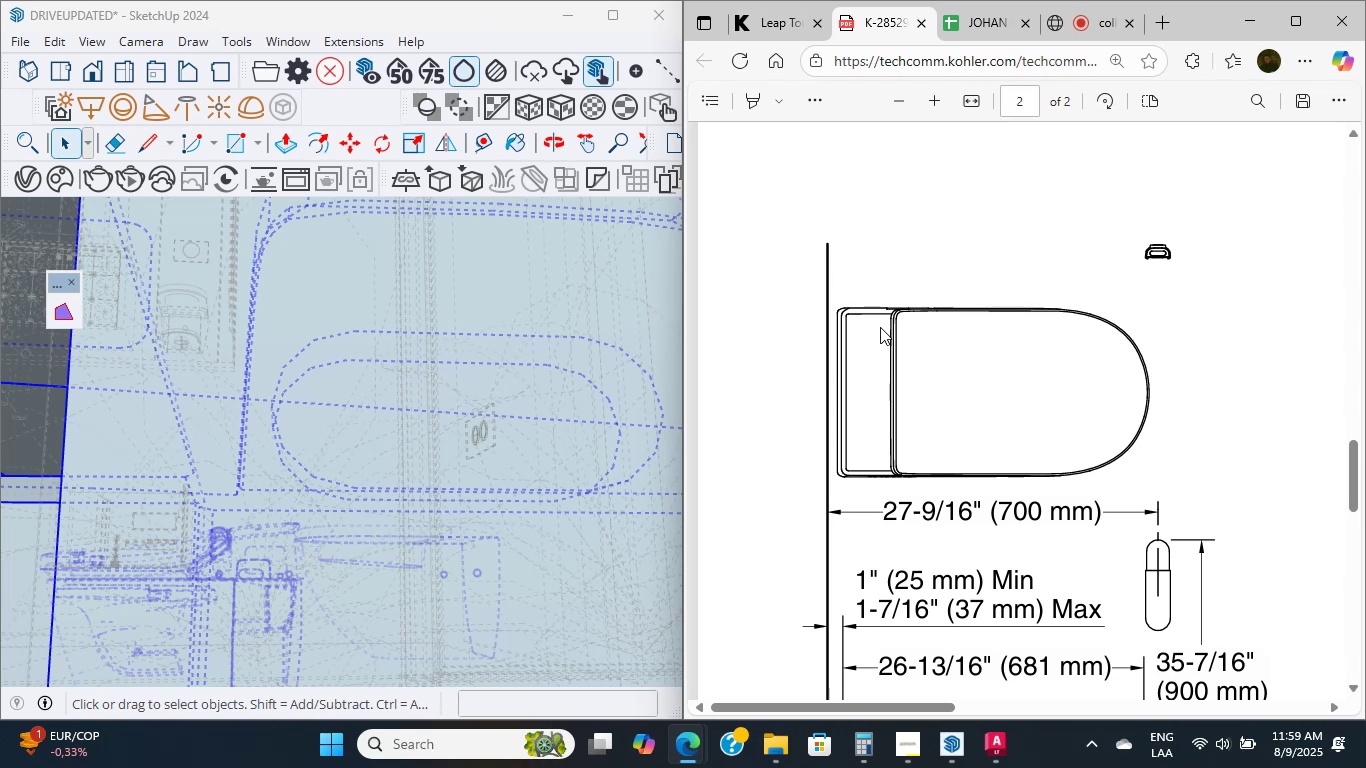 
scroll: coordinate [205, 482], scroll_direction: down, amount: 208.0
 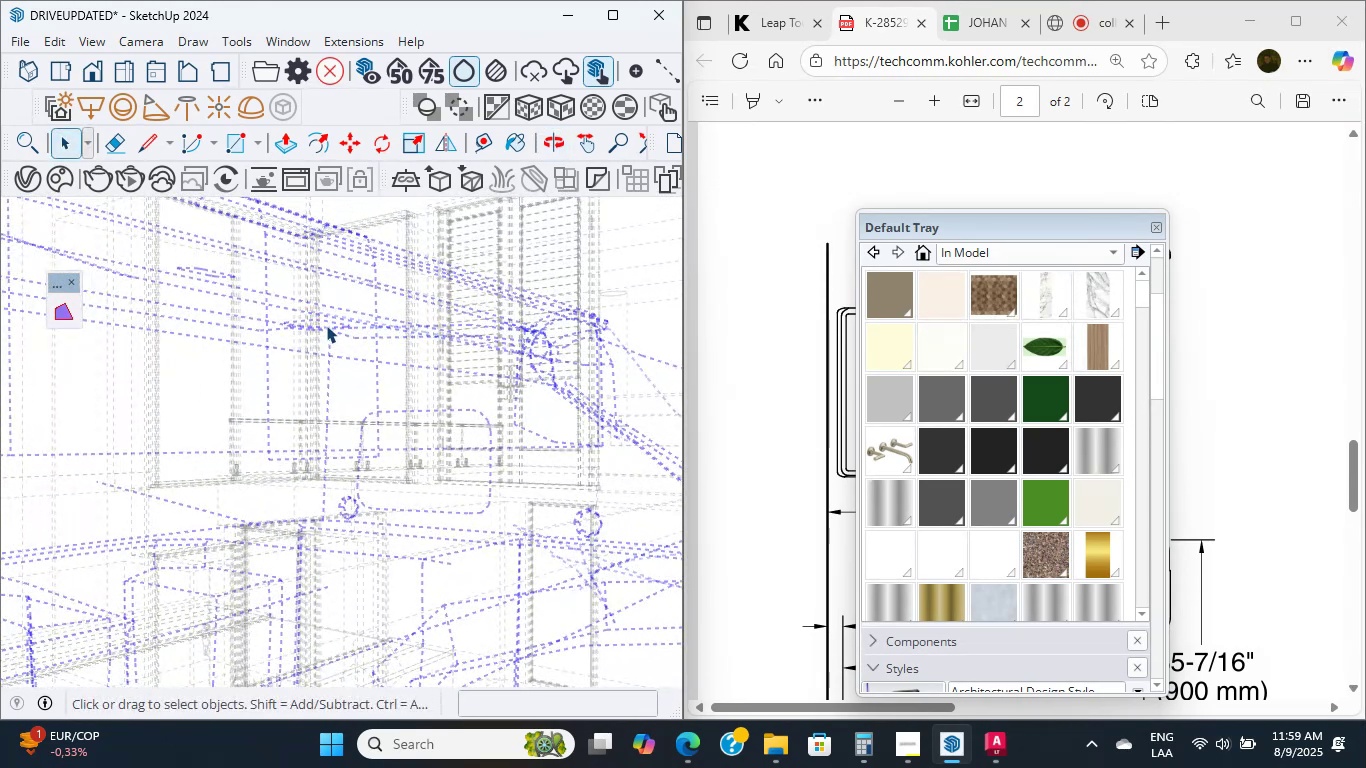 
wait(5.02)
 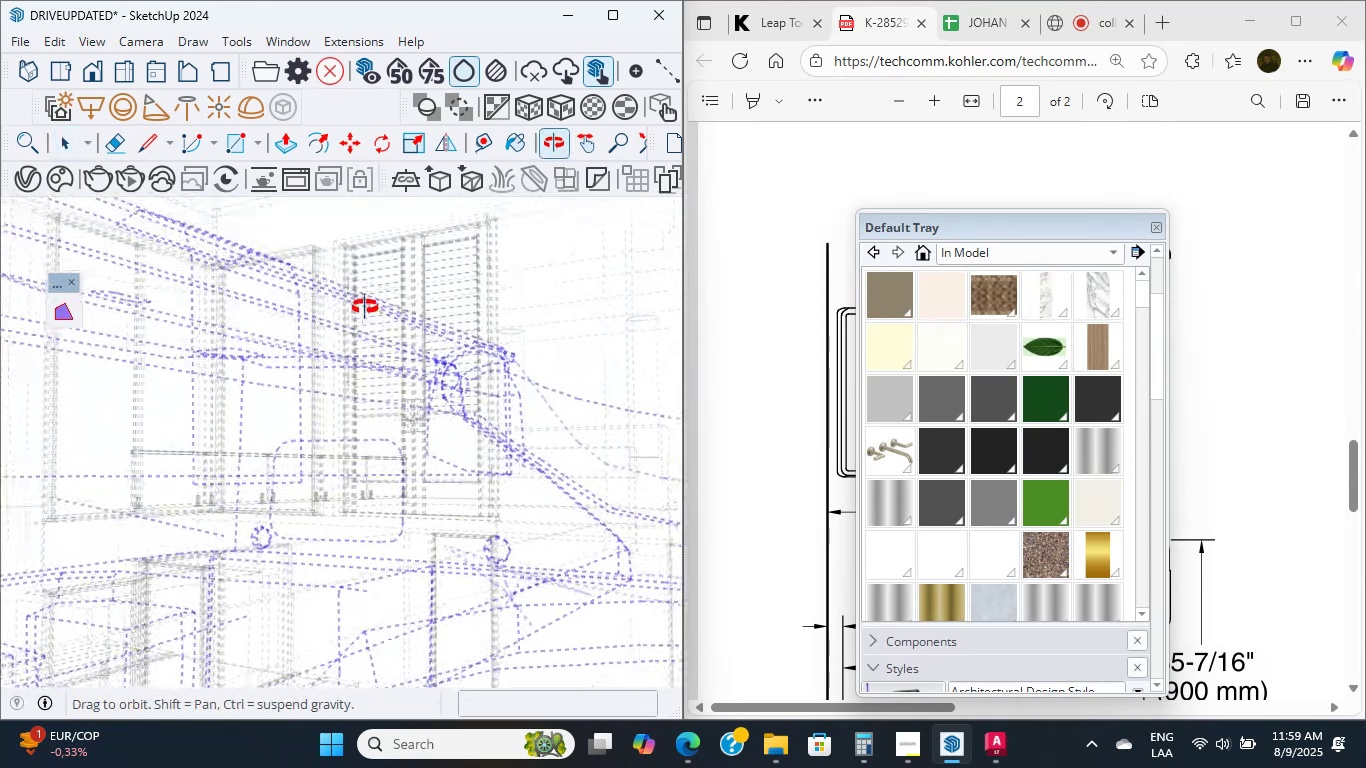 
scroll: coordinate [267, 465], scroll_direction: down, amount: 51.0
 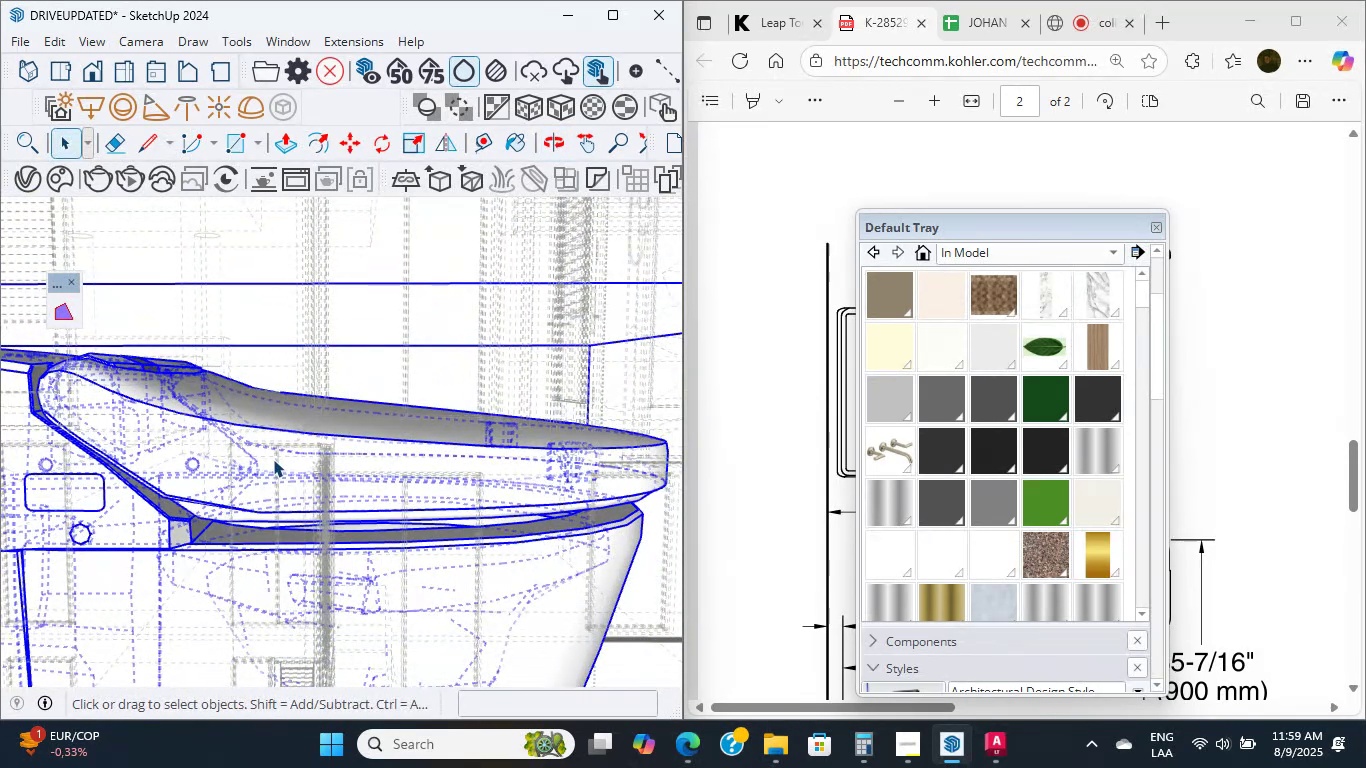 
left_click([273, 459])
 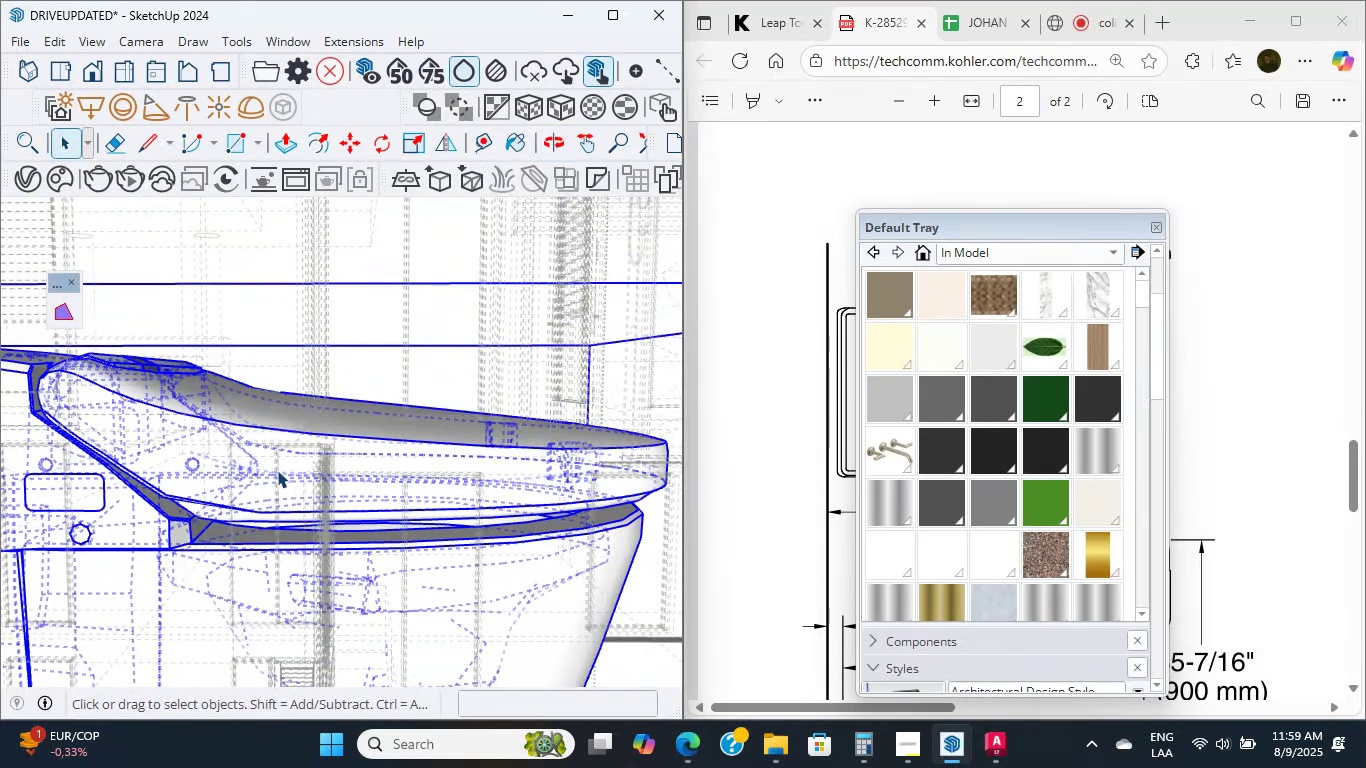 
scroll: coordinate [277, 470], scroll_direction: up, amount: 3.0
 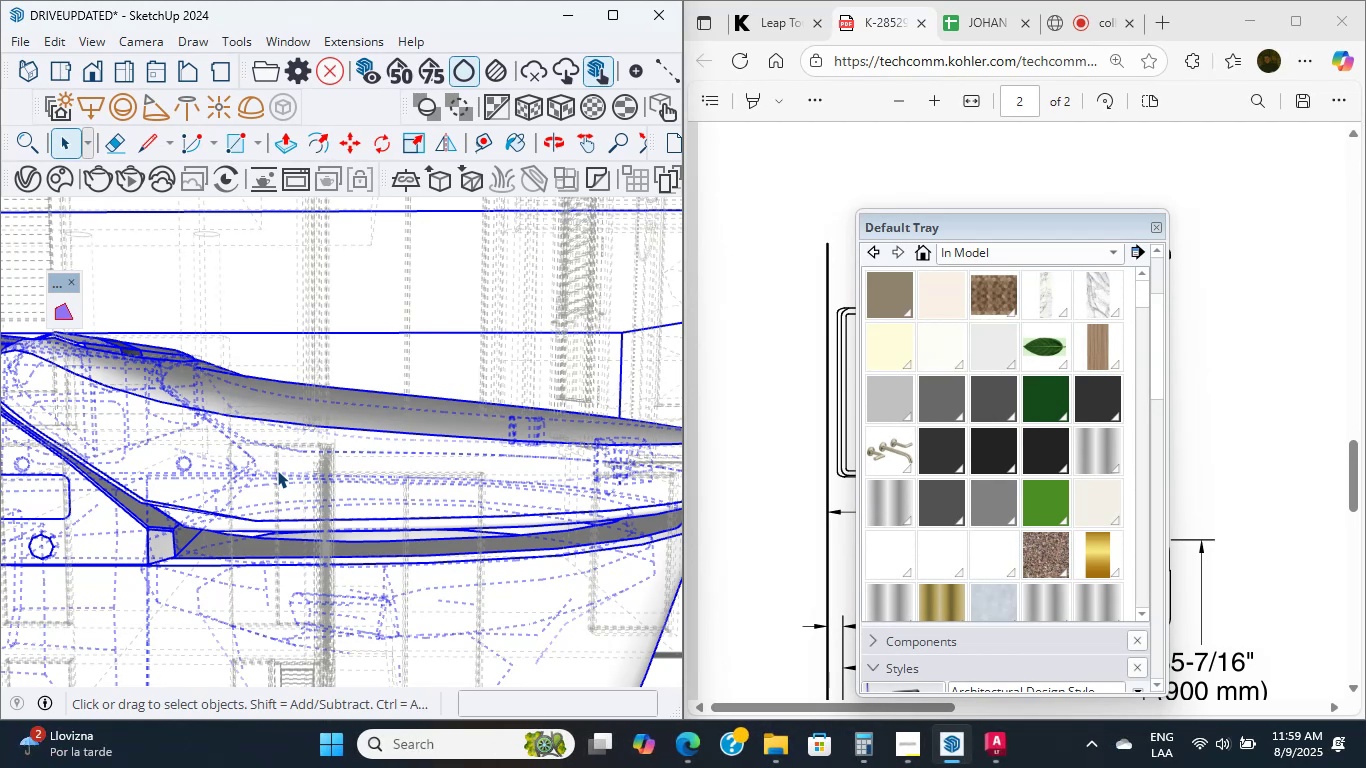 
wait(17.25)
 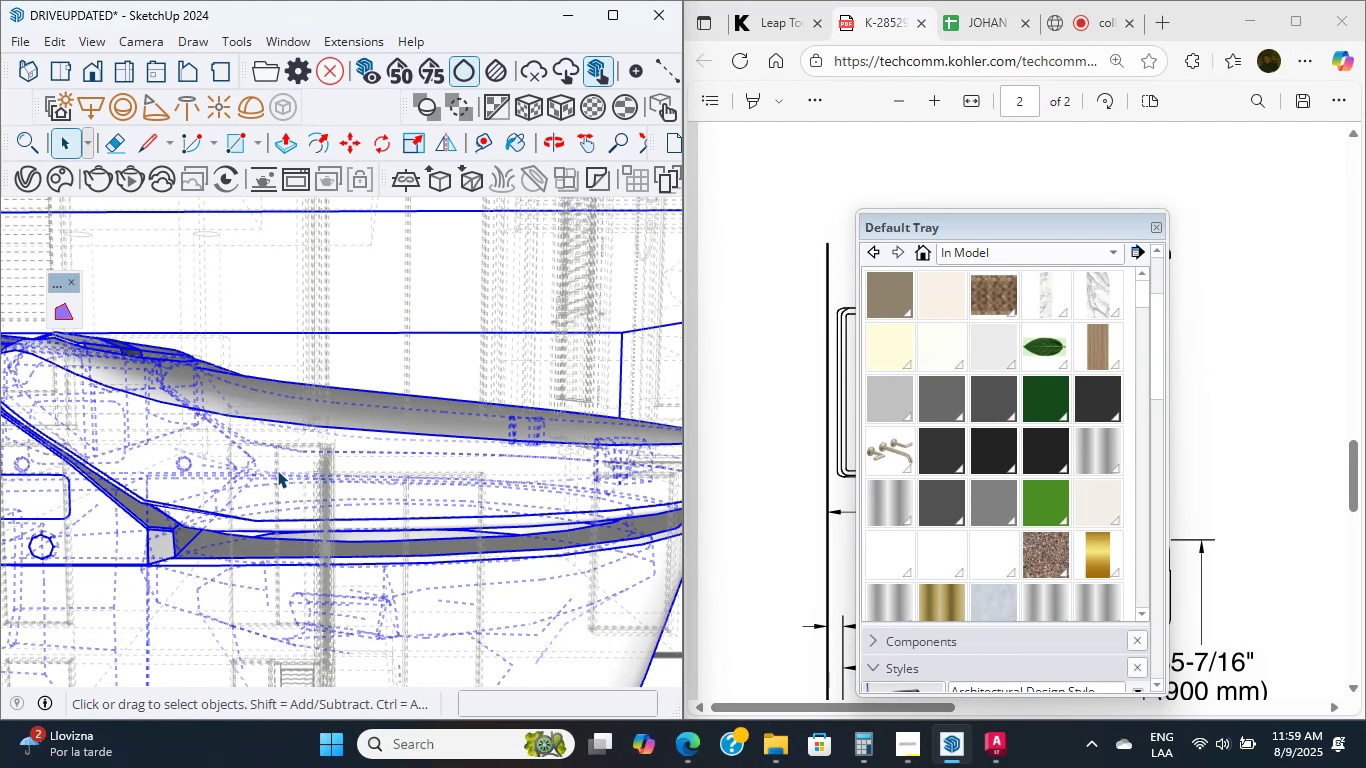 
scroll: coordinate [277, 470], scroll_direction: up, amount: 4.0
 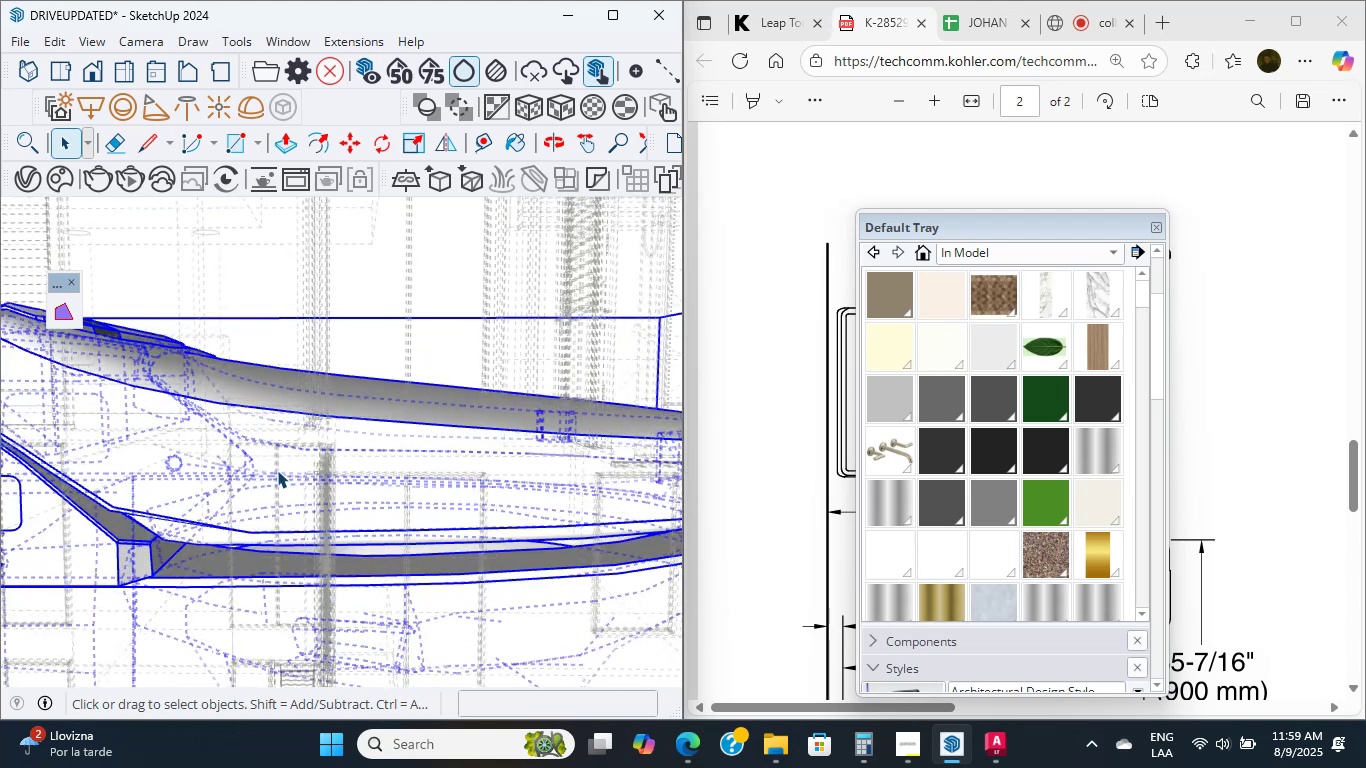 
double_click([277, 470])
 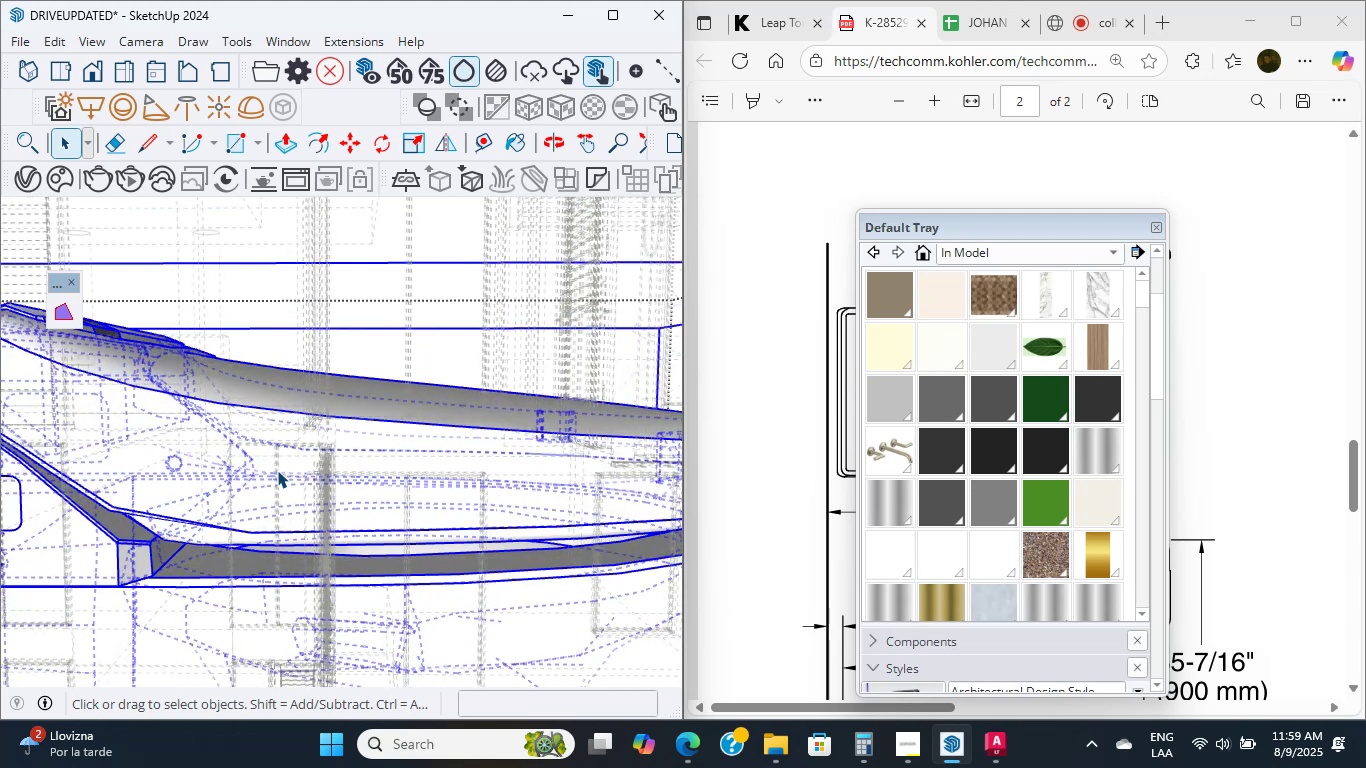 
triple_click([277, 470])
 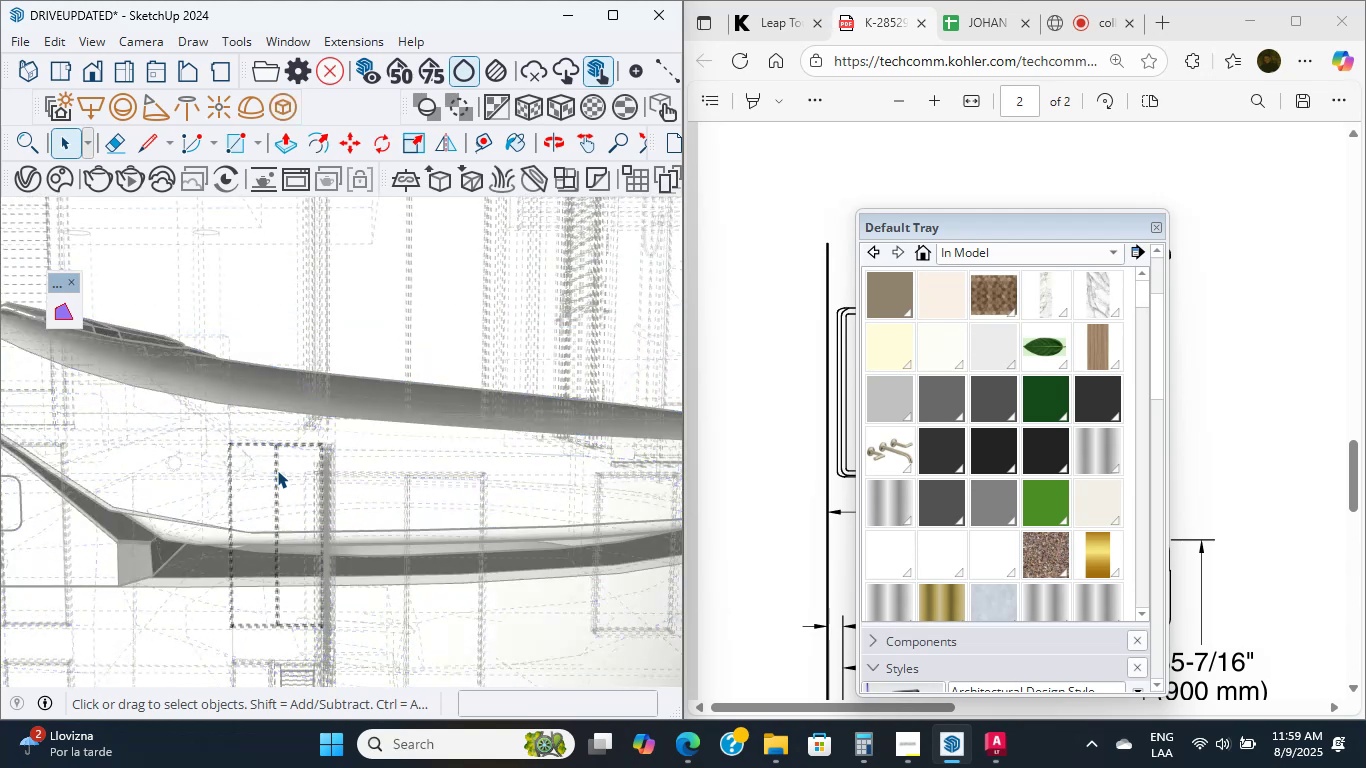 
triple_click([277, 470])
 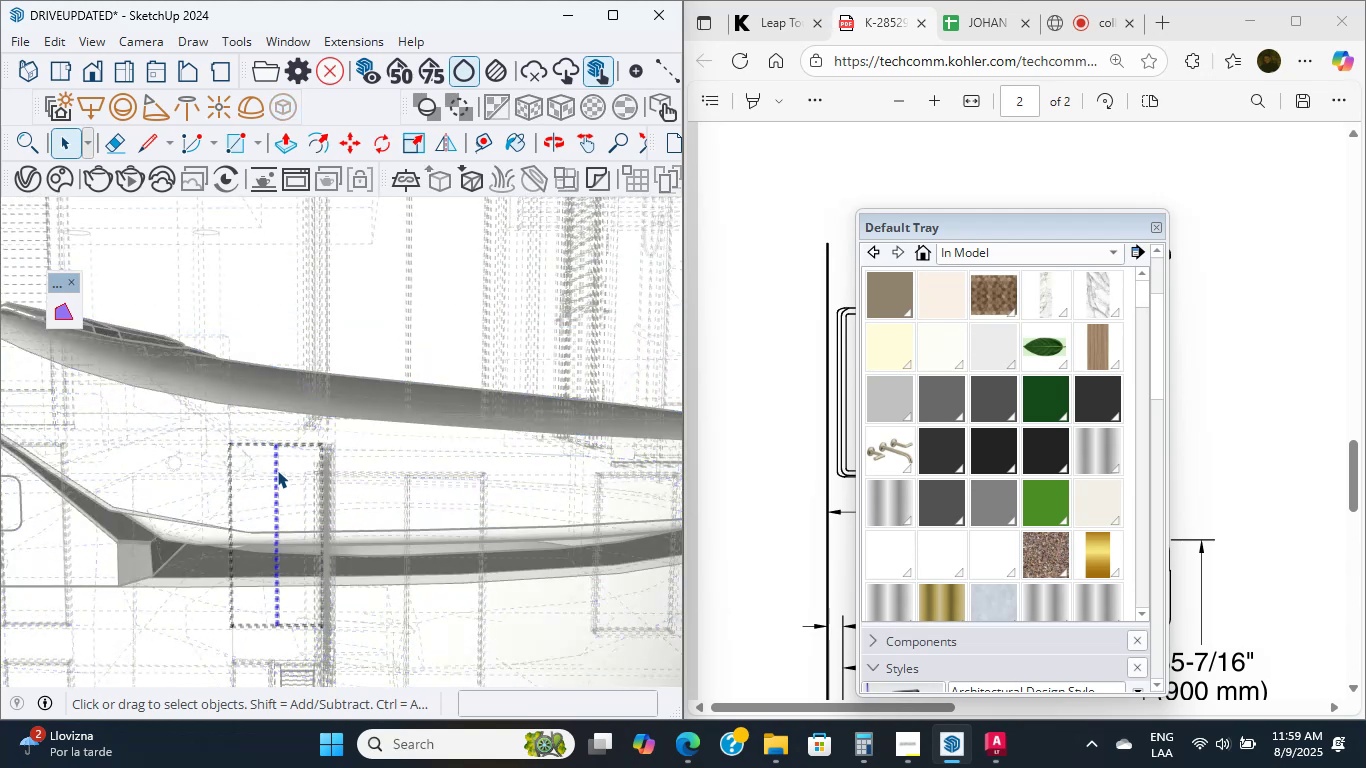 
triple_click([277, 470])
 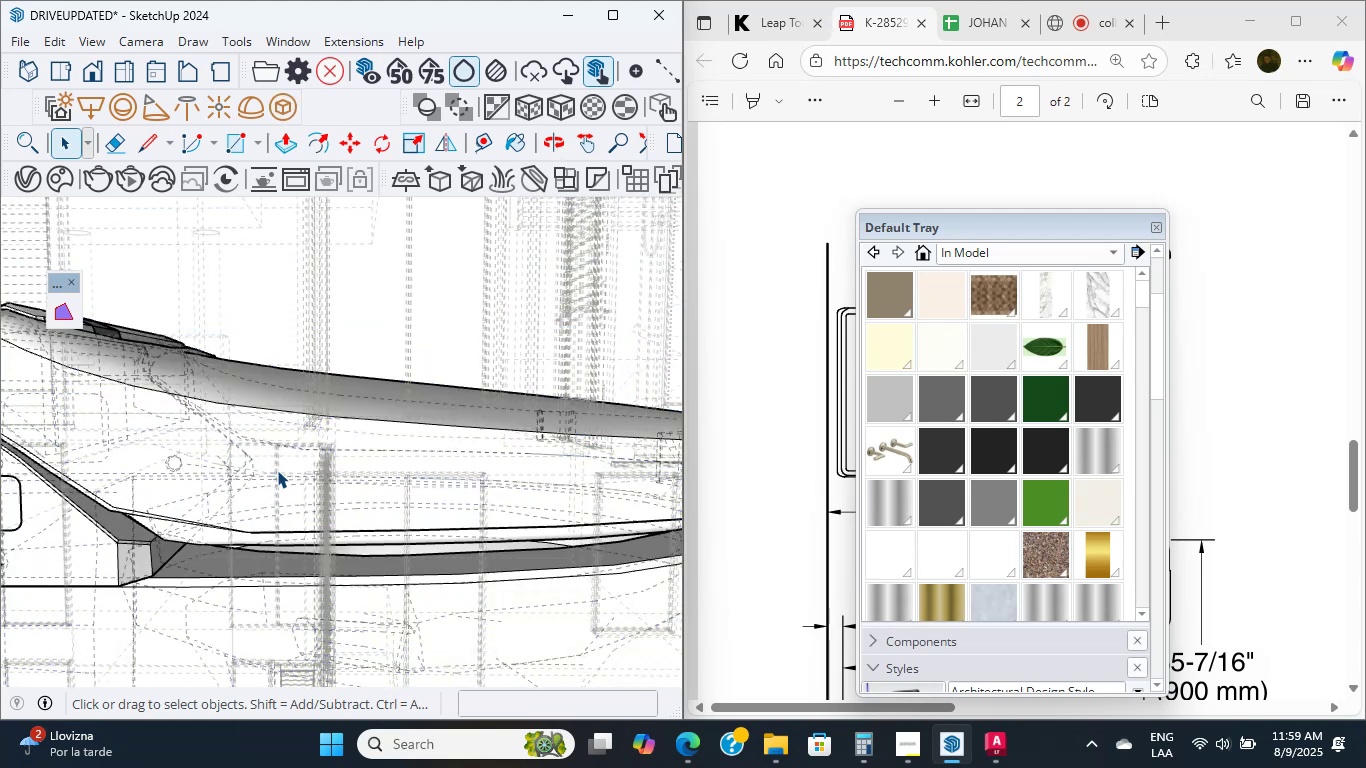 
triple_click([277, 470])
 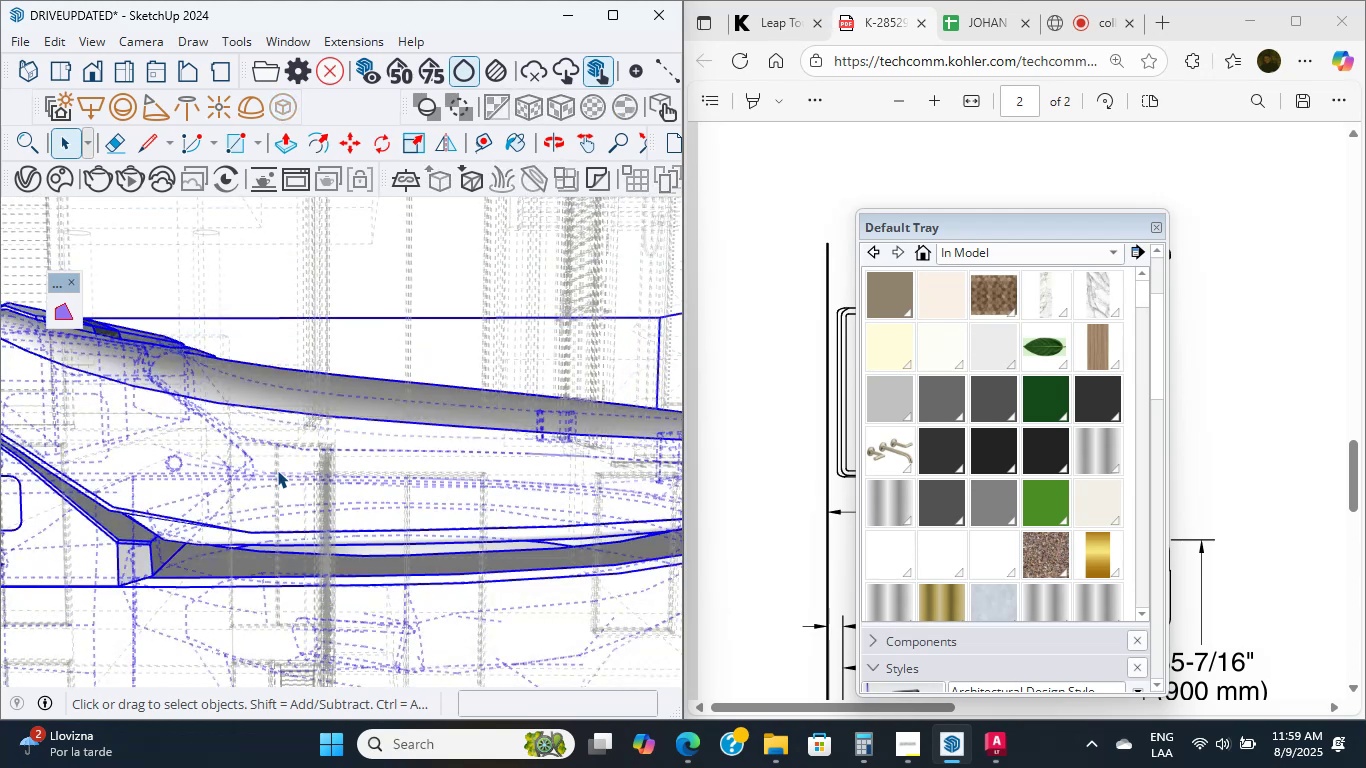 
triple_click([277, 470])
 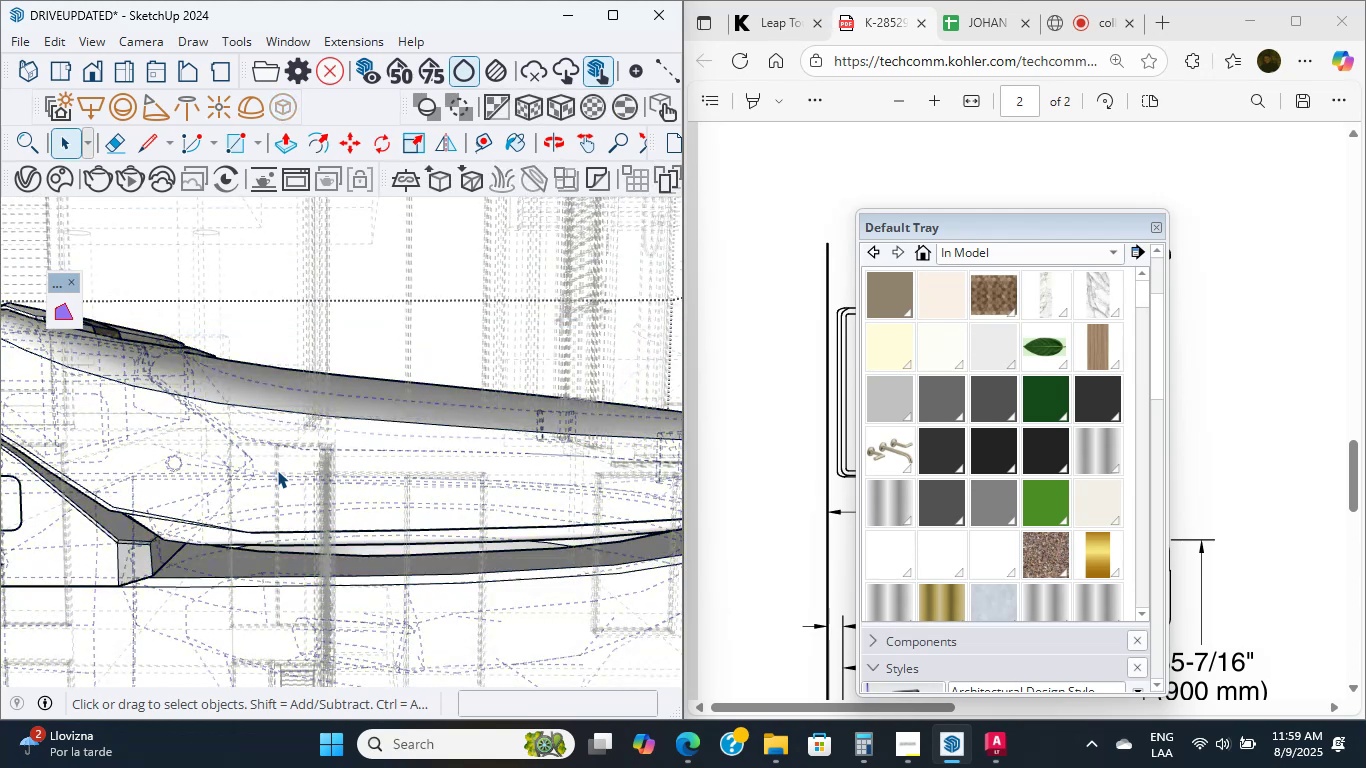 
triple_click([277, 470])
 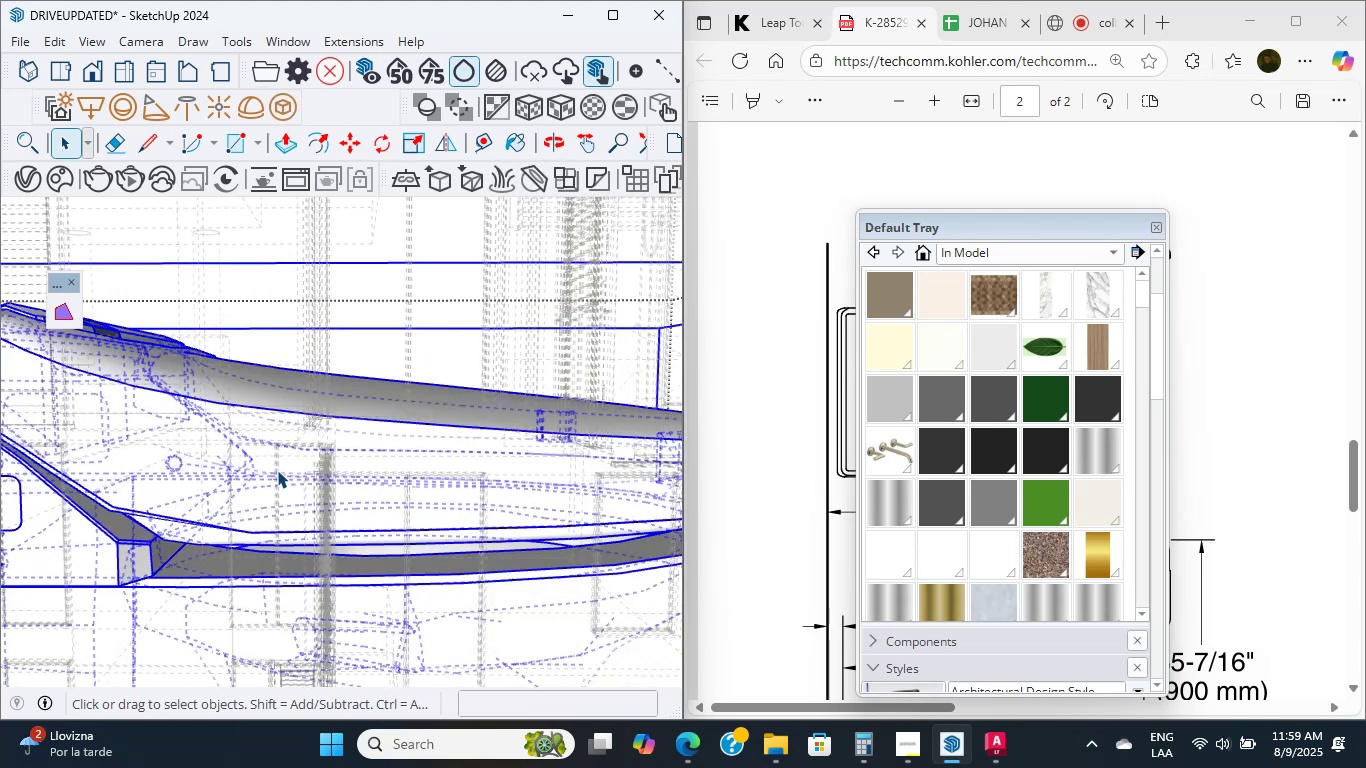 
triple_click([277, 470])
 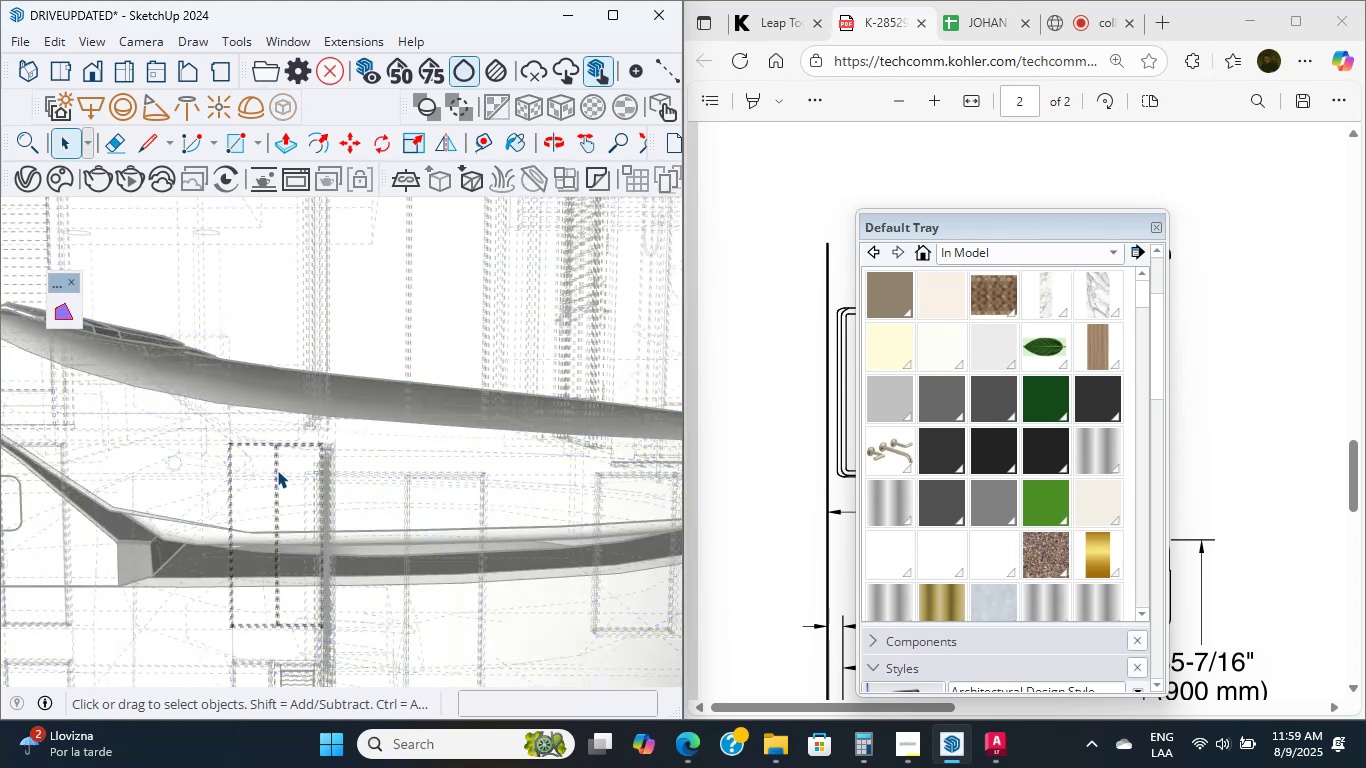 
triple_click([277, 470])
 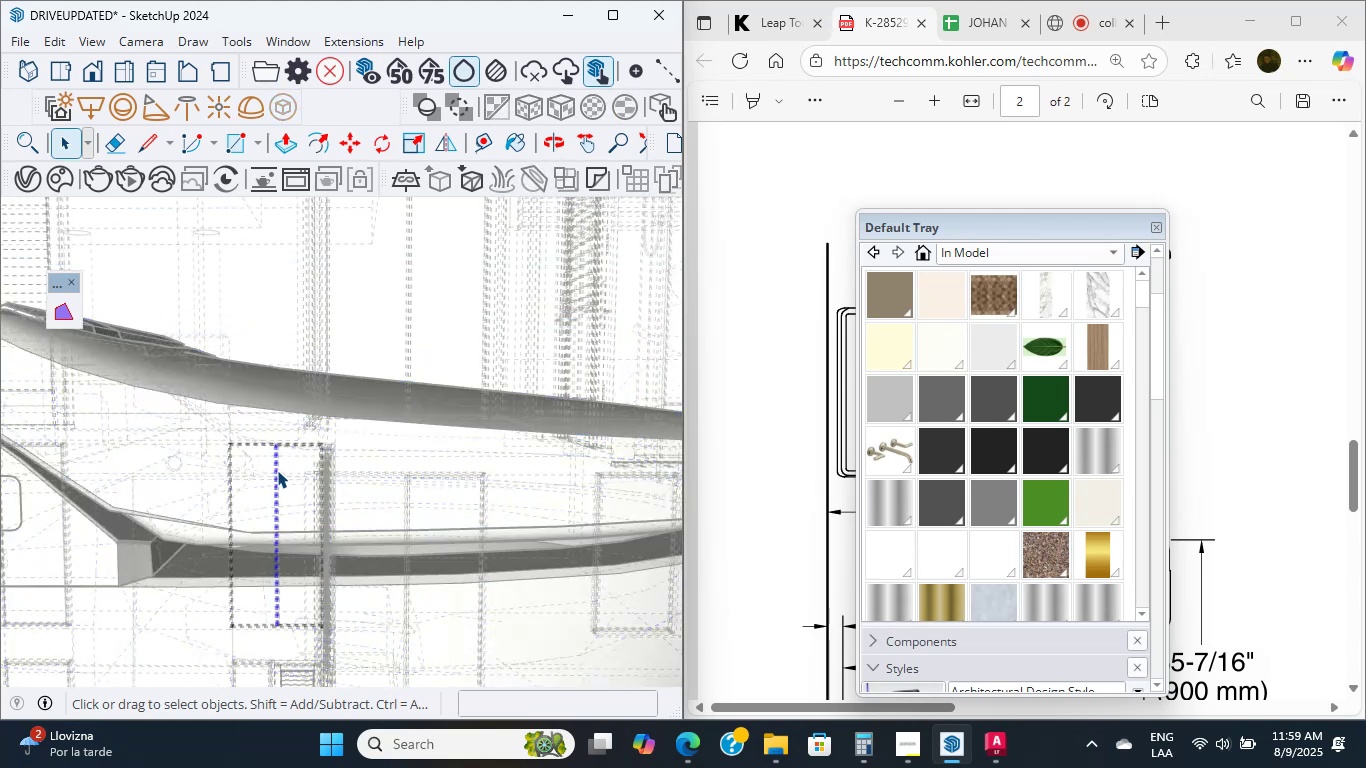 
triple_click([277, 470])
 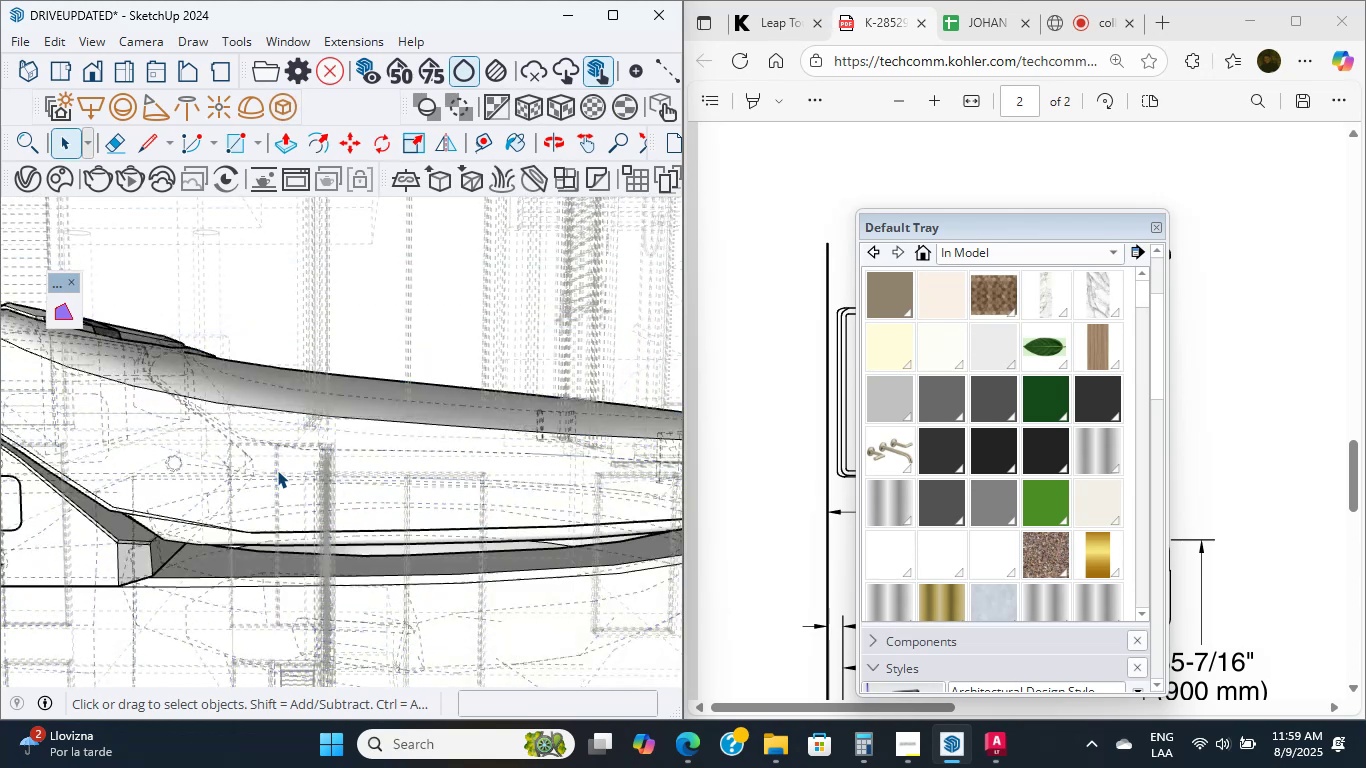 
triple_click([277, 470])
 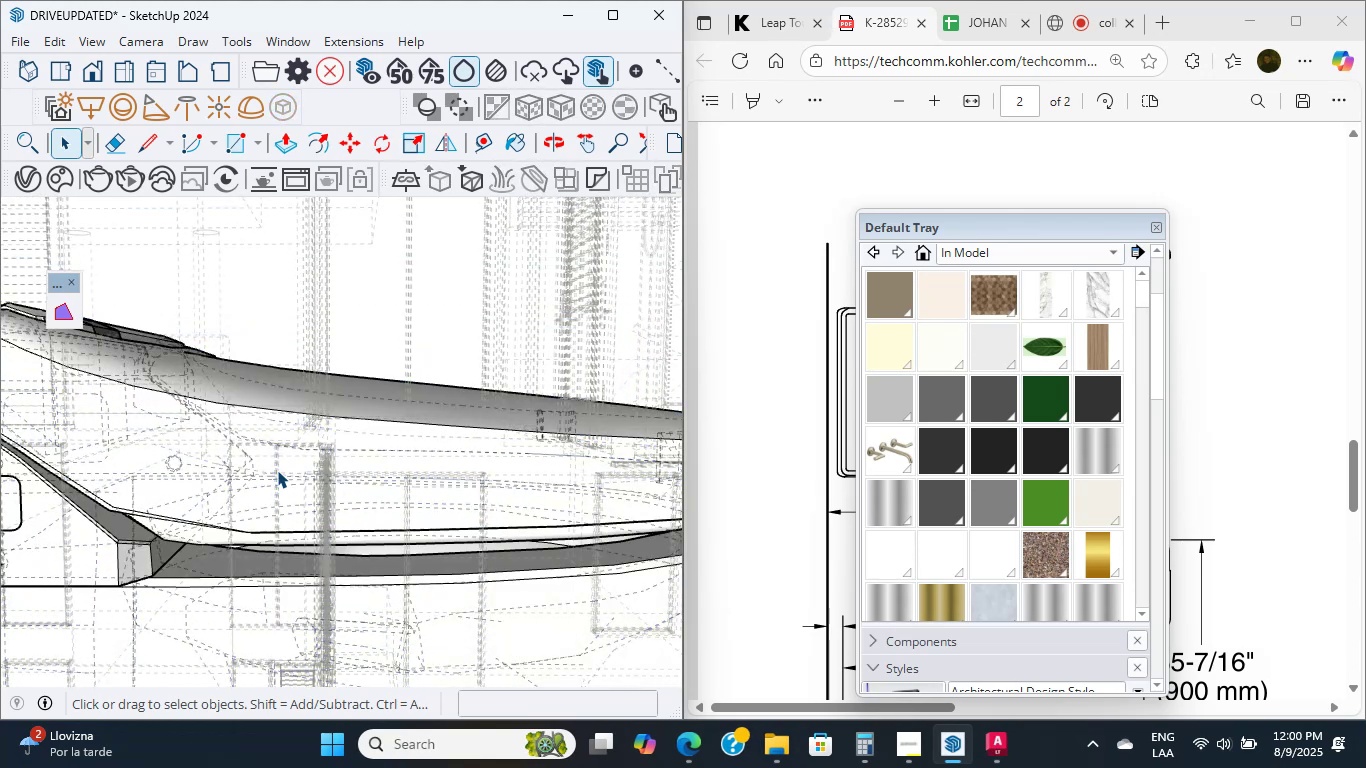 
double_click([277, 470])
 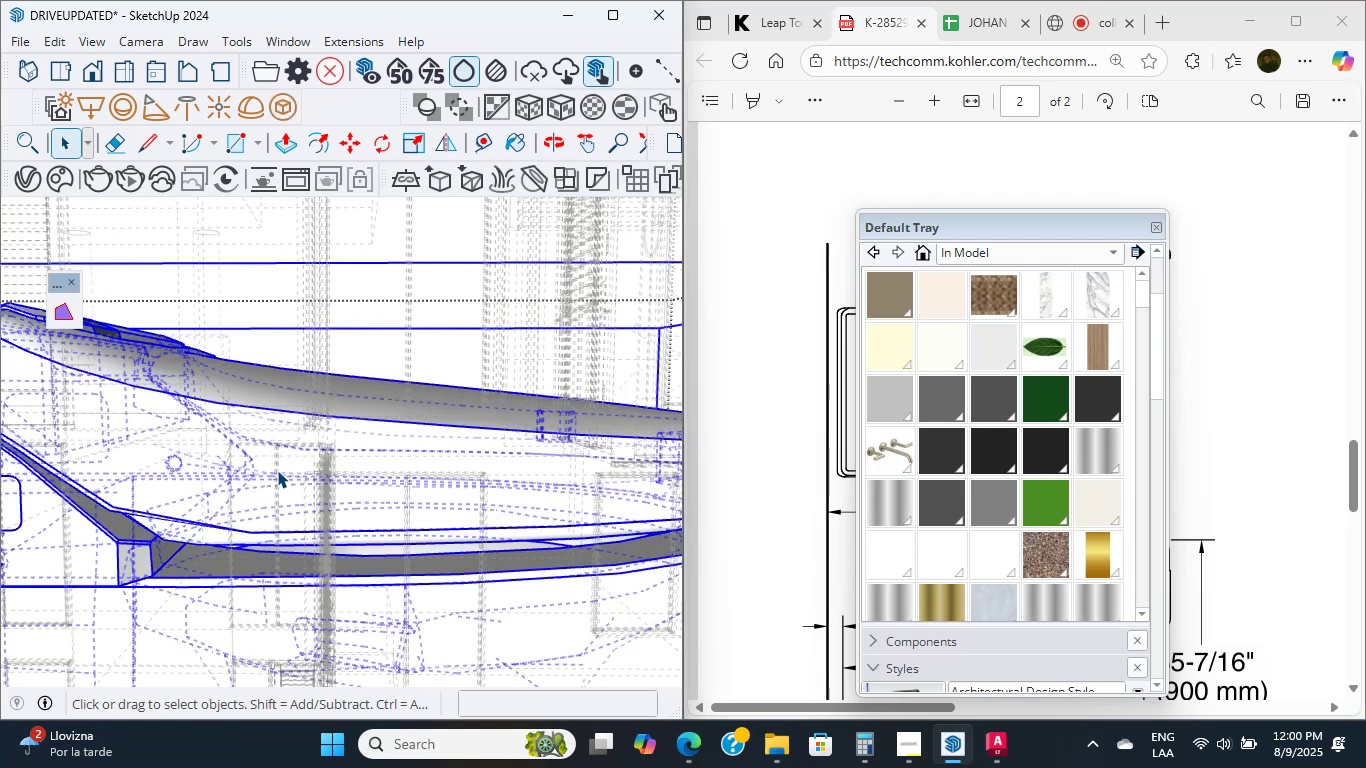 
triple_click([277, 470])
 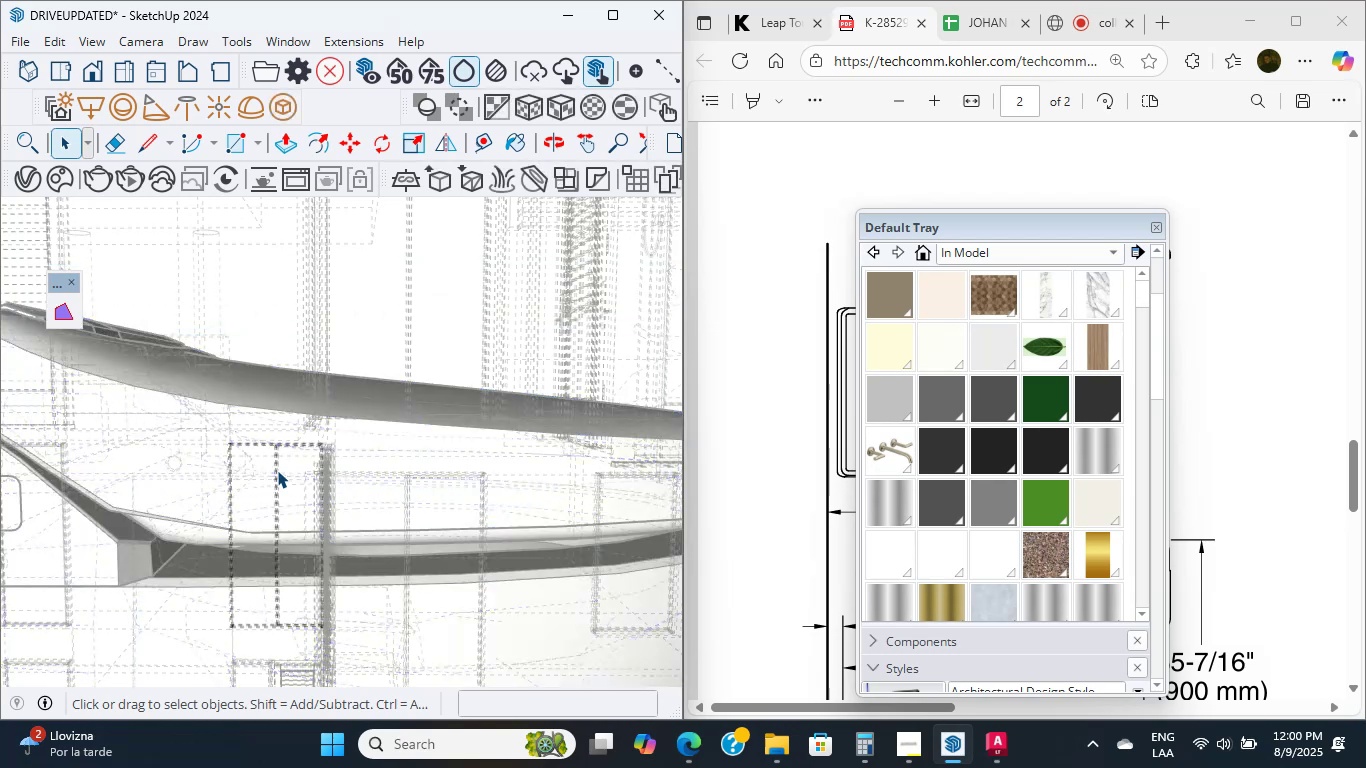 
triple_click([277, 470])
 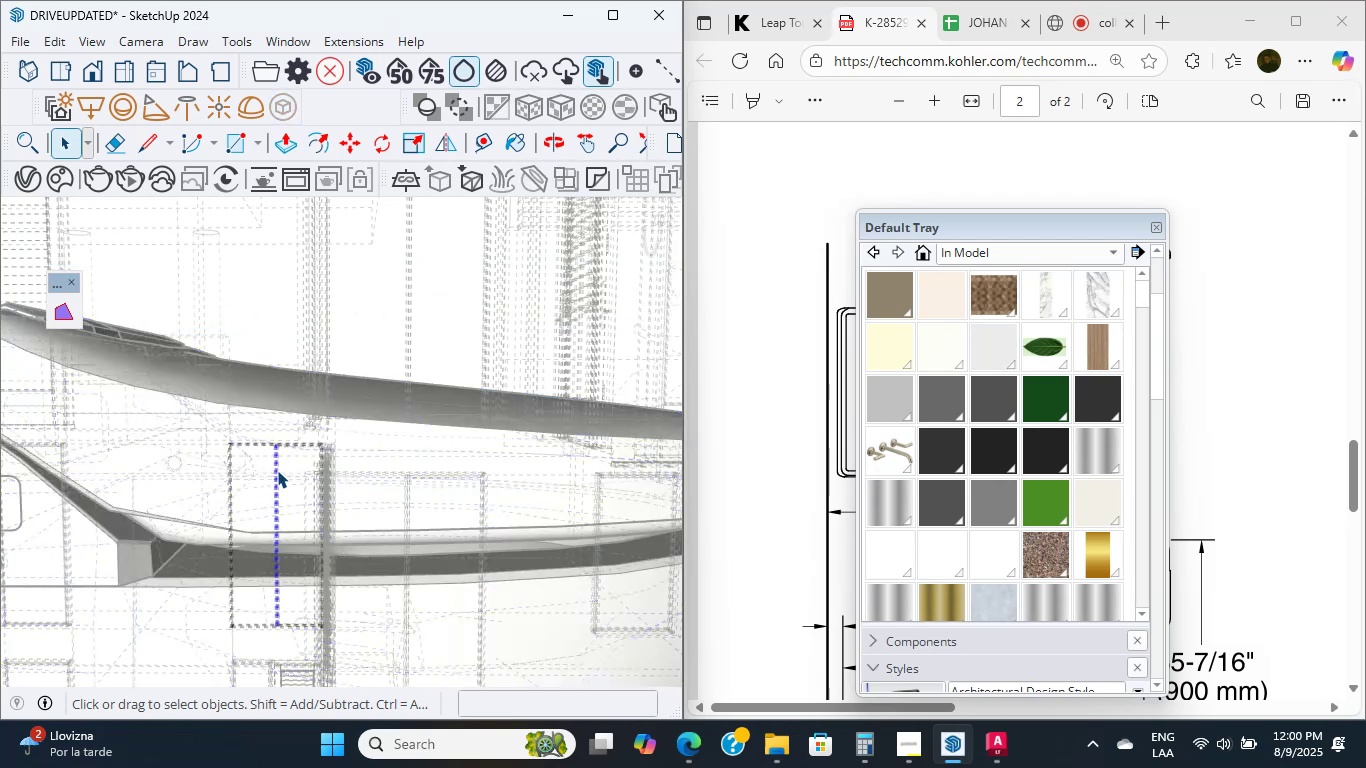 
triple_click([277, 470])
 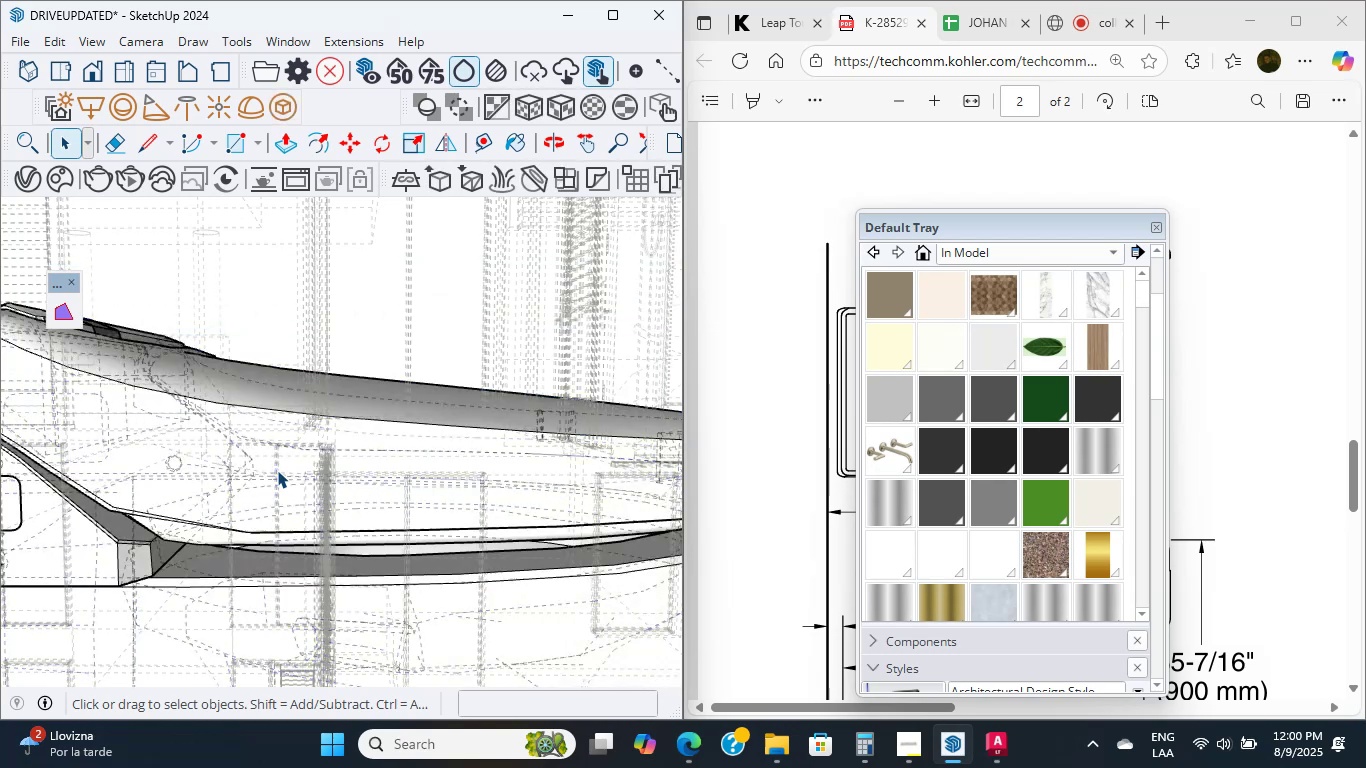 
triple_click([277, 470])
 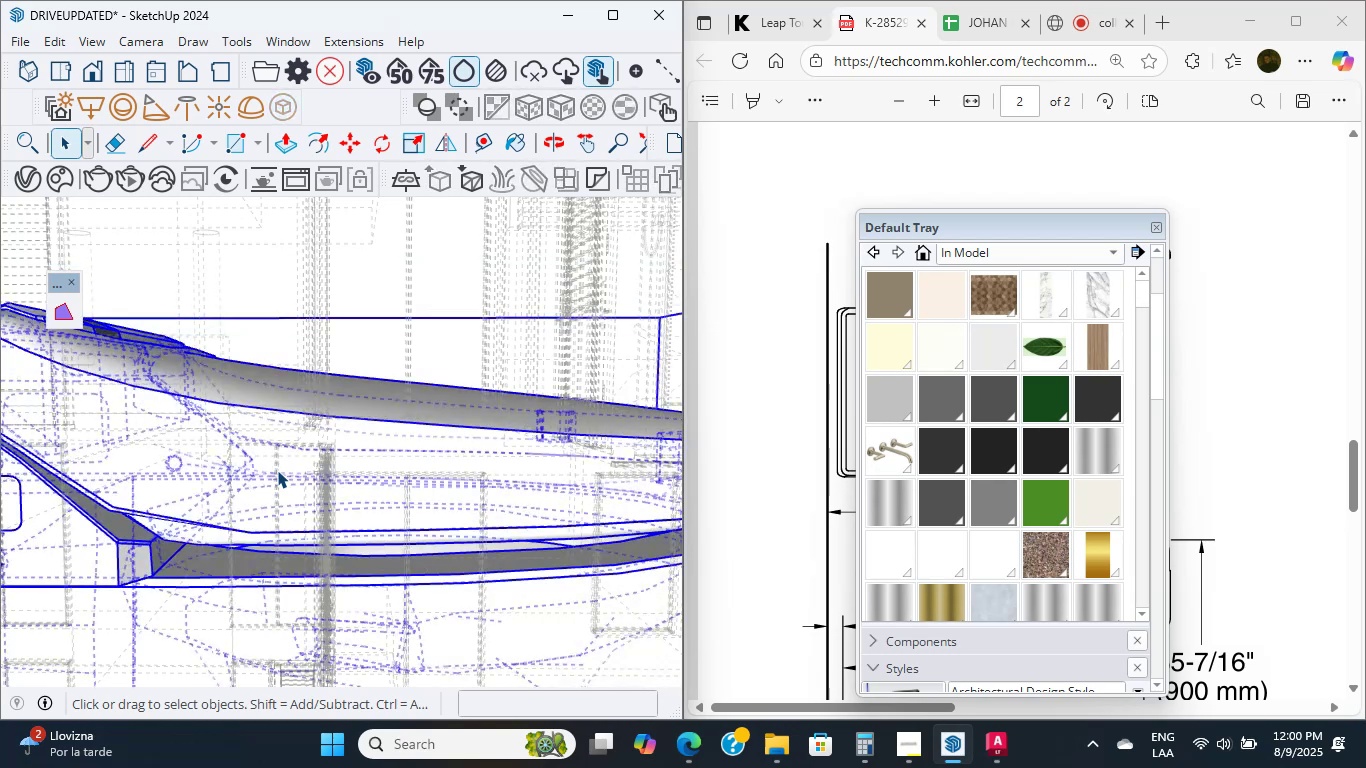 
triple_click([277, 470])
 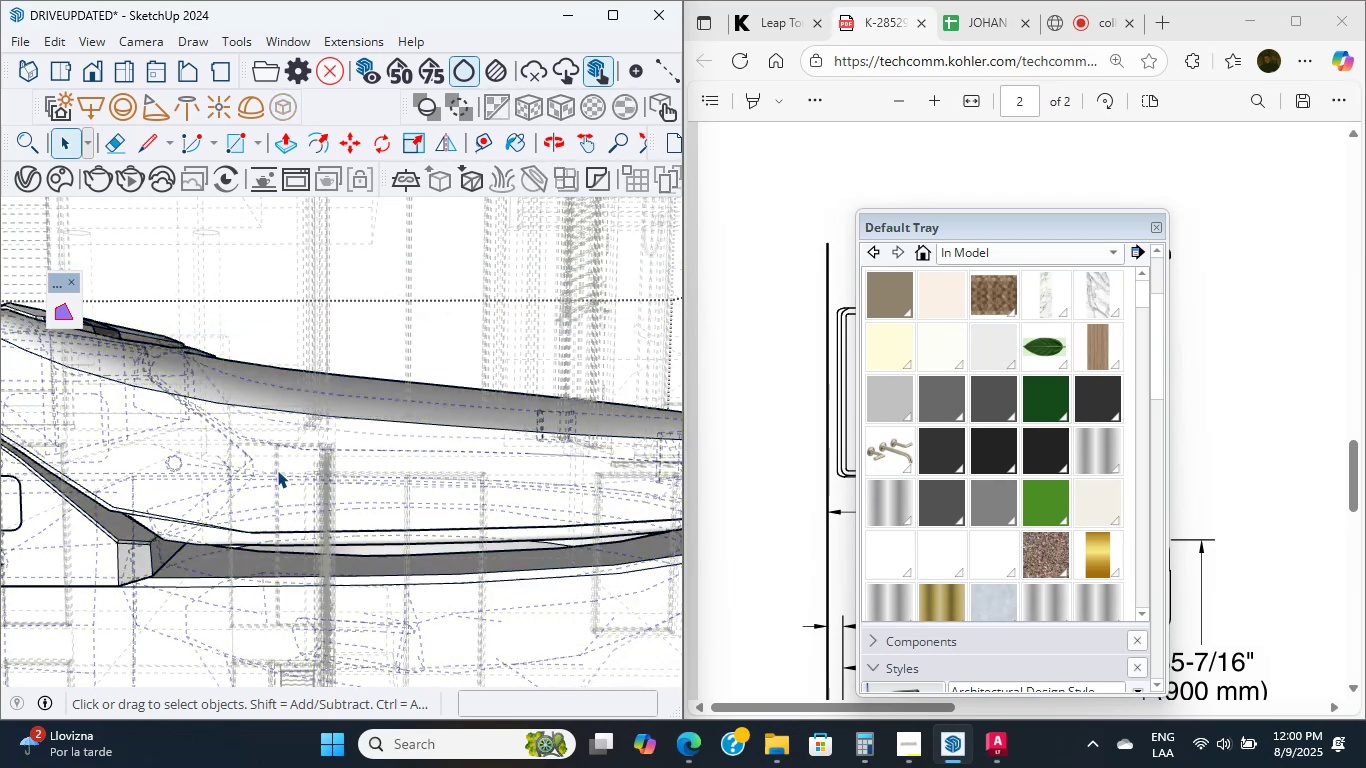 
triple_click([277, 470])
 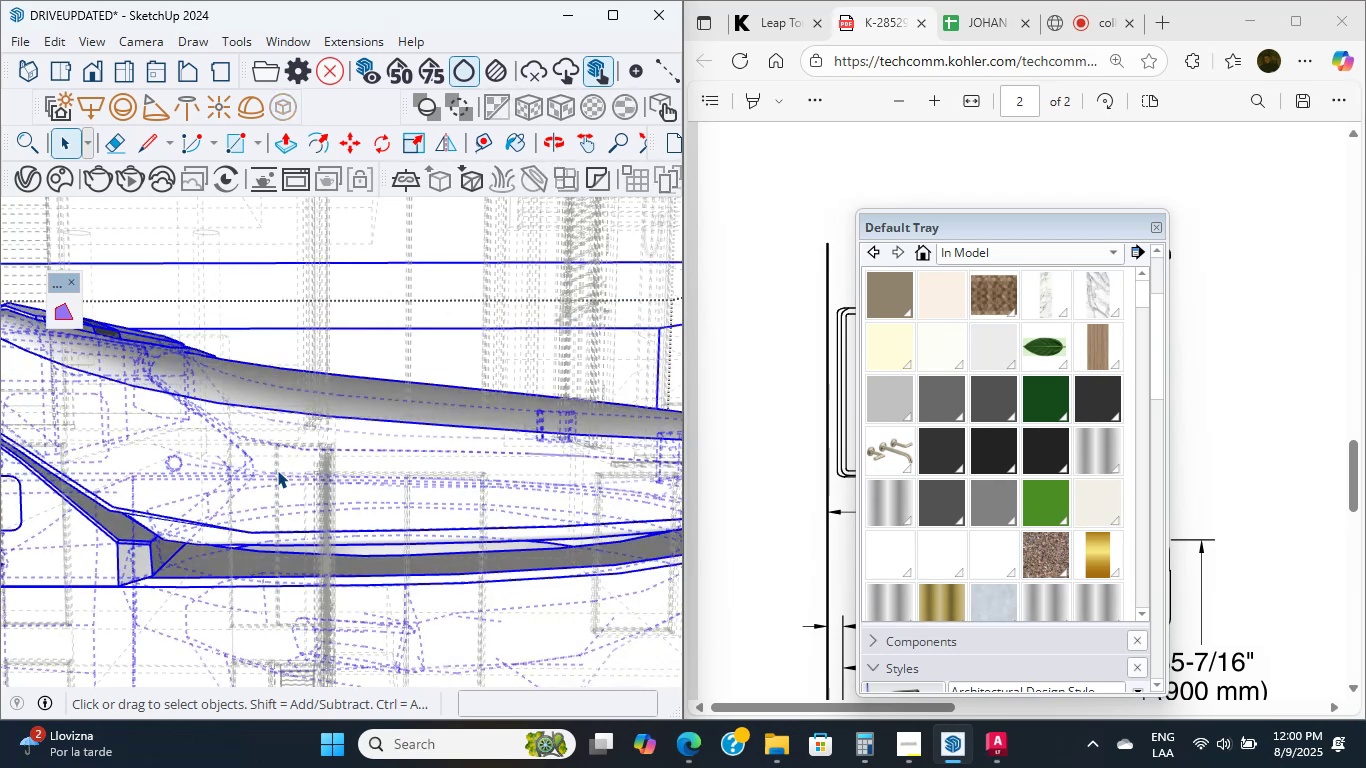 
triple_click([277, 470])
 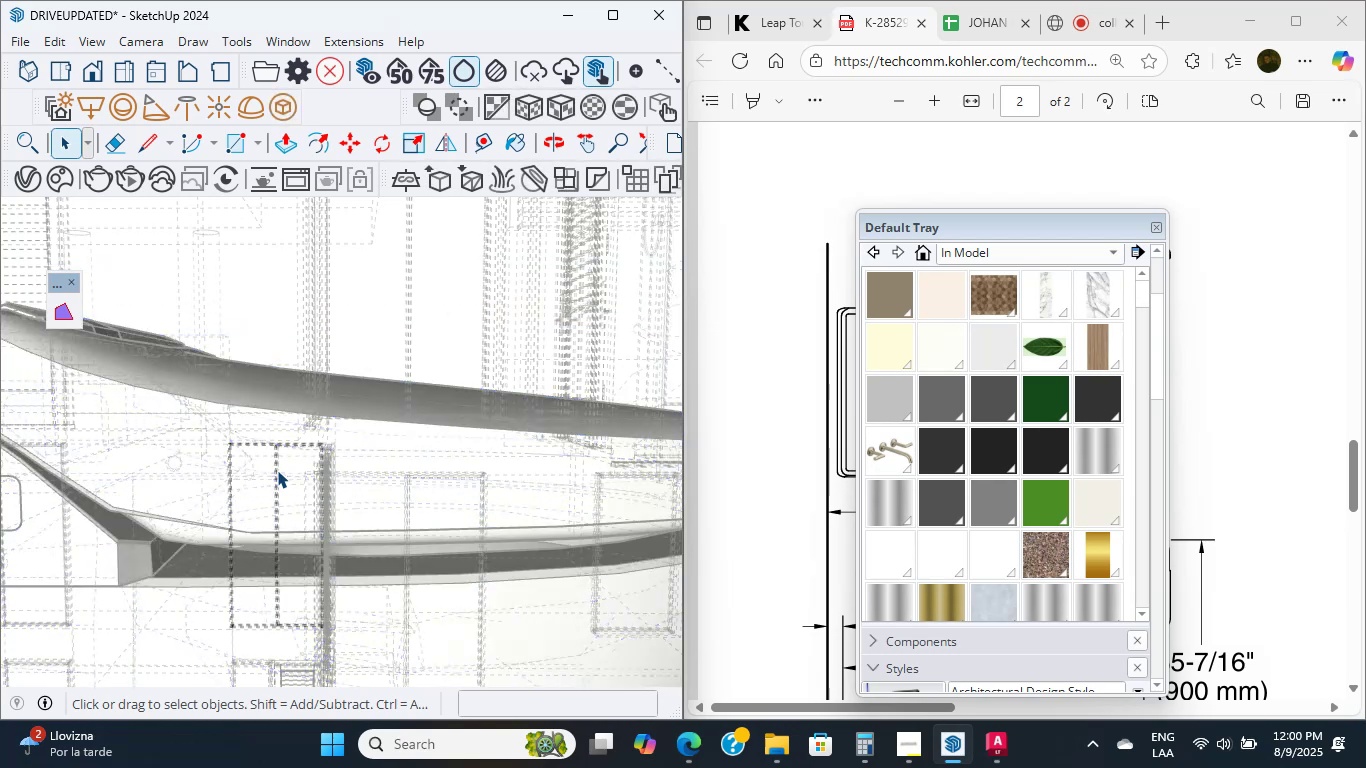 
triple_click([277, 470])
 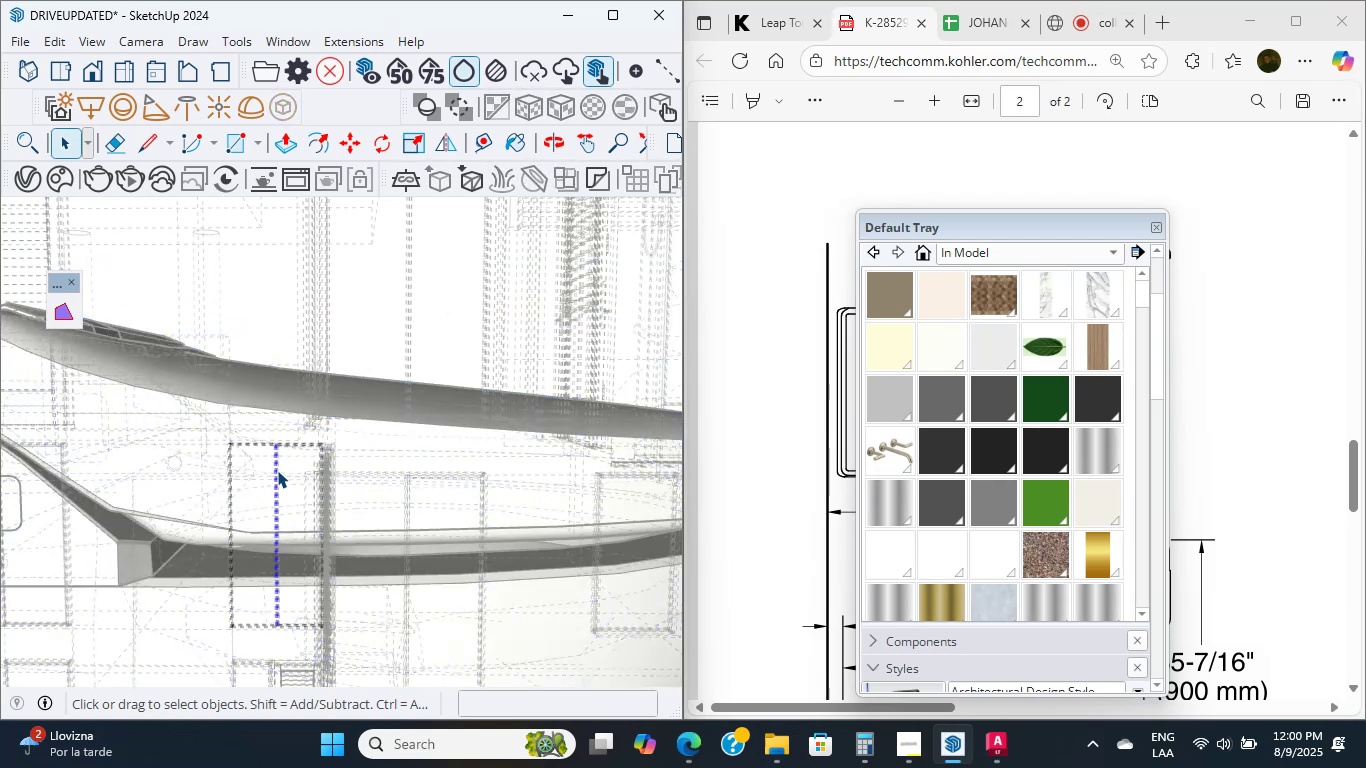 
triple_click([277, 470])
 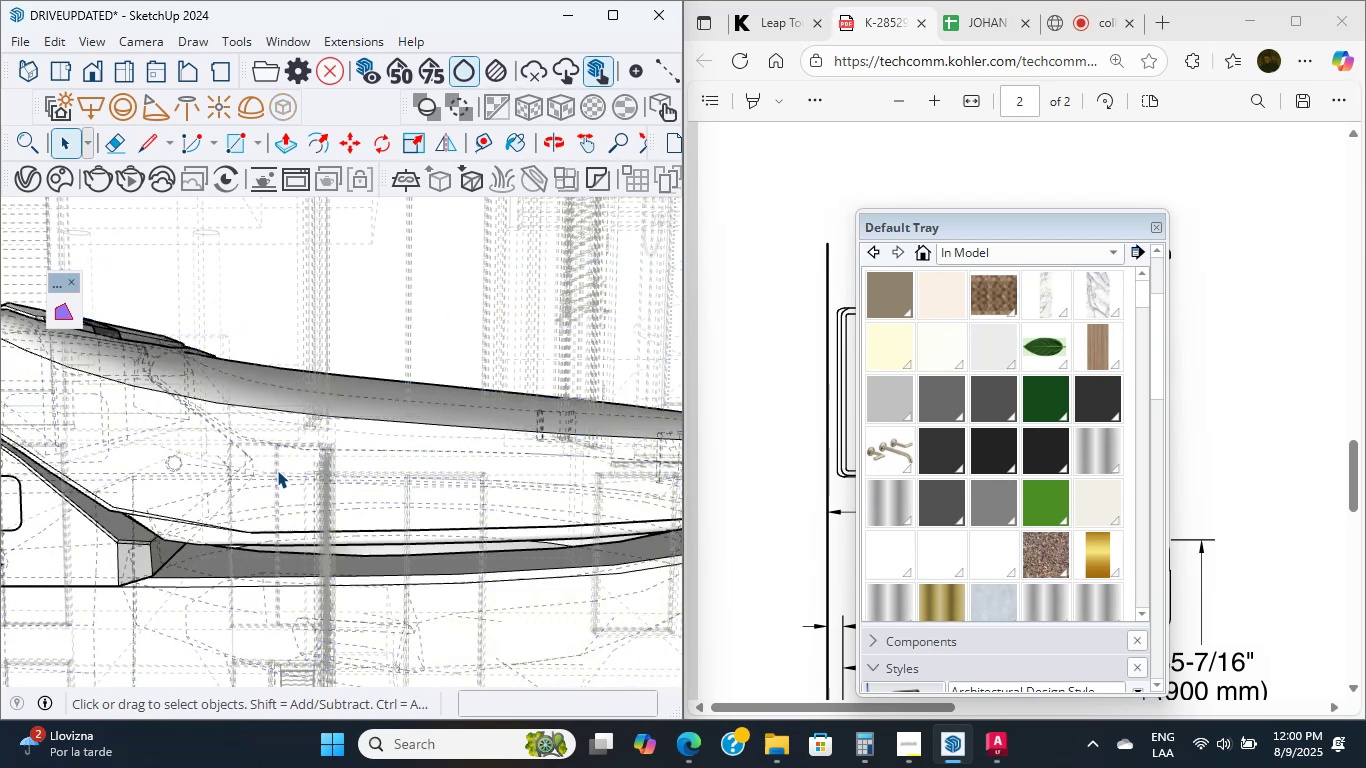 
triple_click([277, 470])
 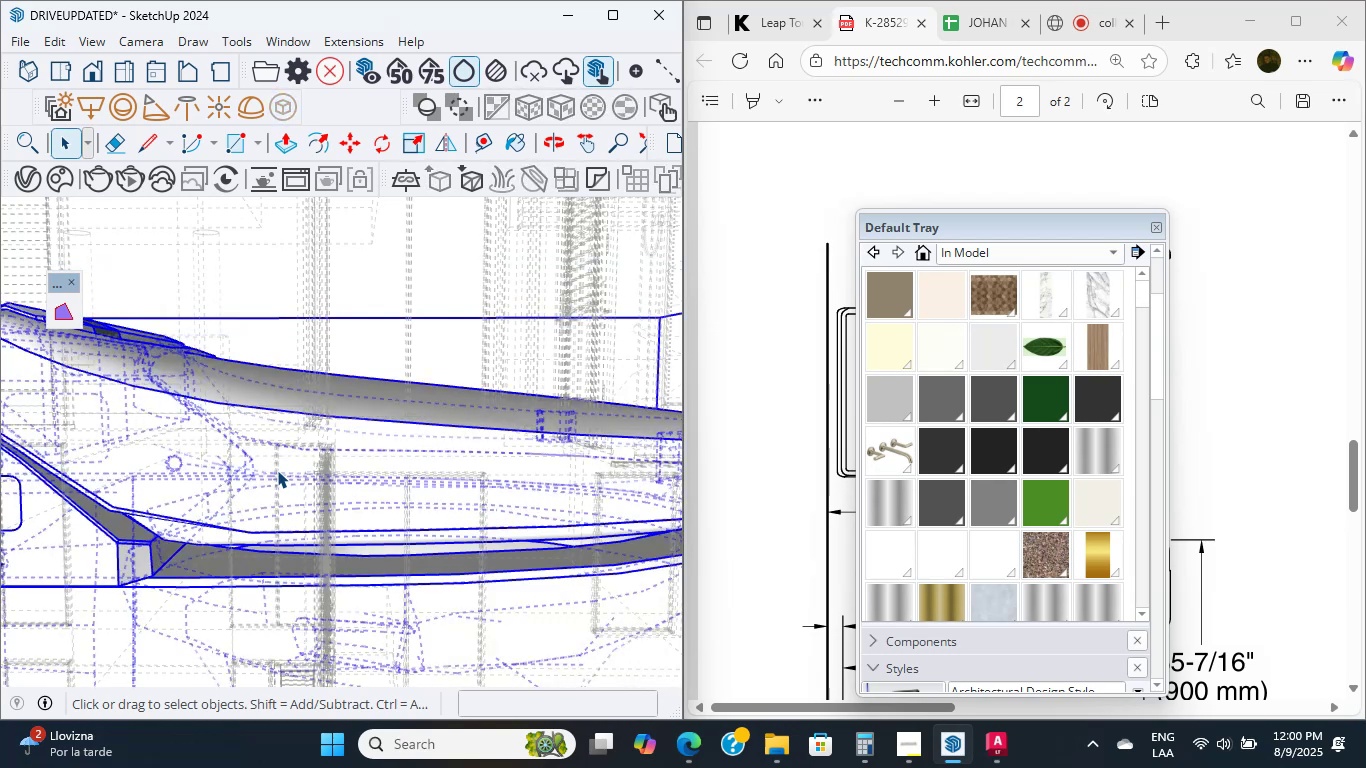 
triple_click([277, 470])
 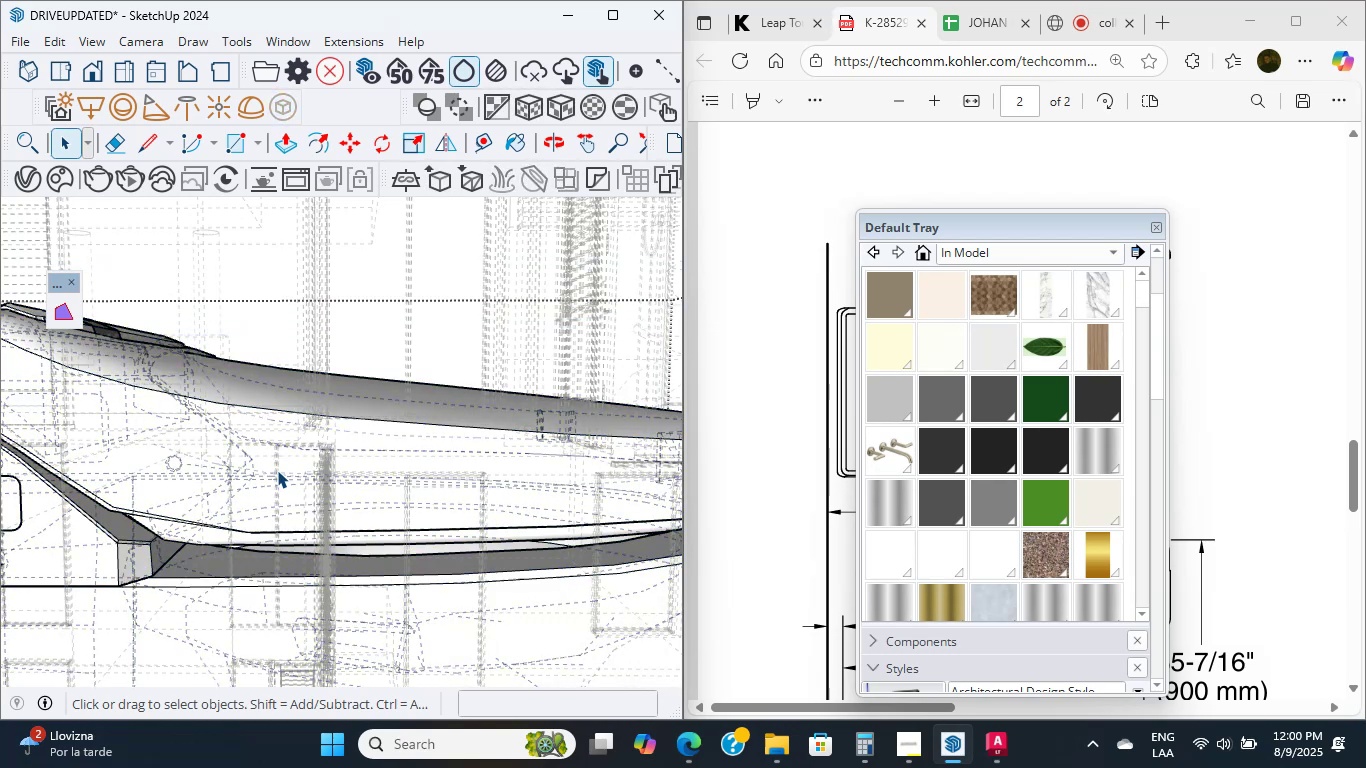 
triple_click([277, 470])
 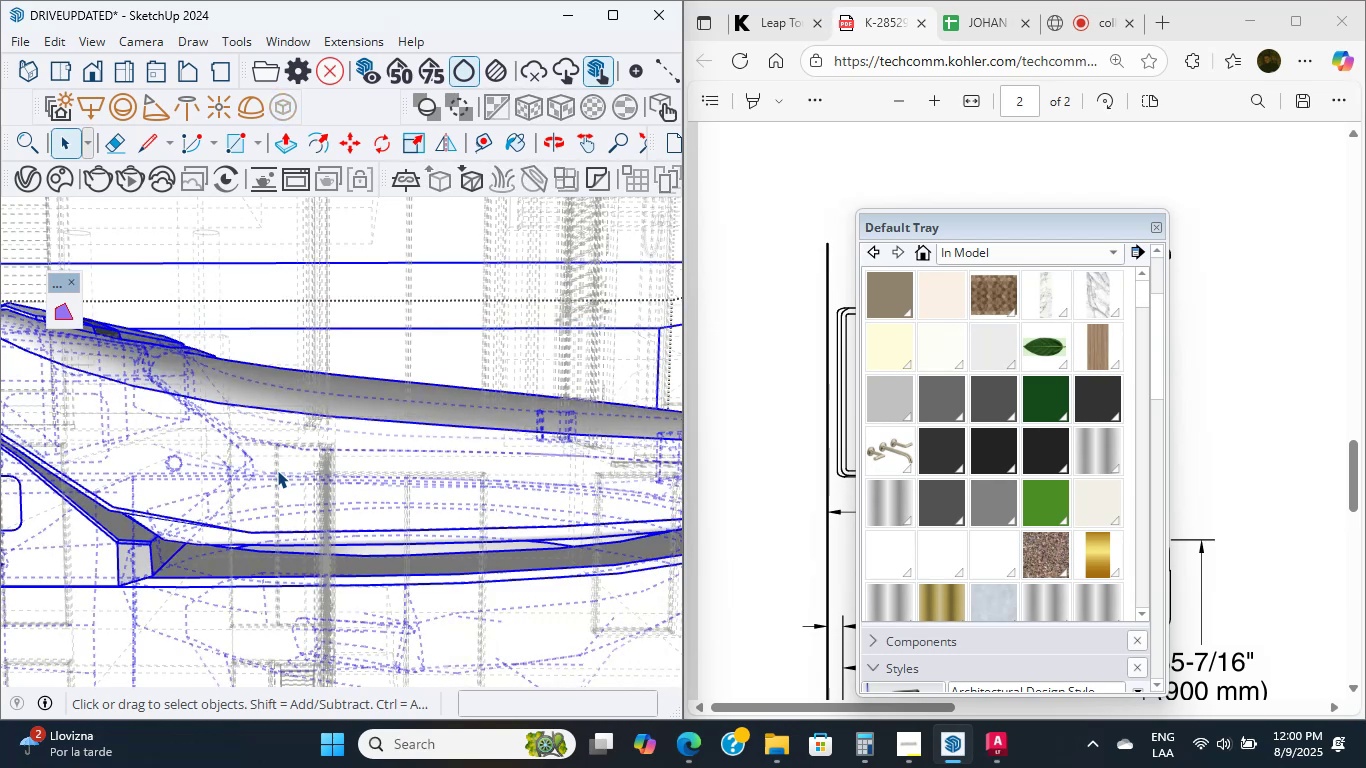 
triple_click([277, 470])
 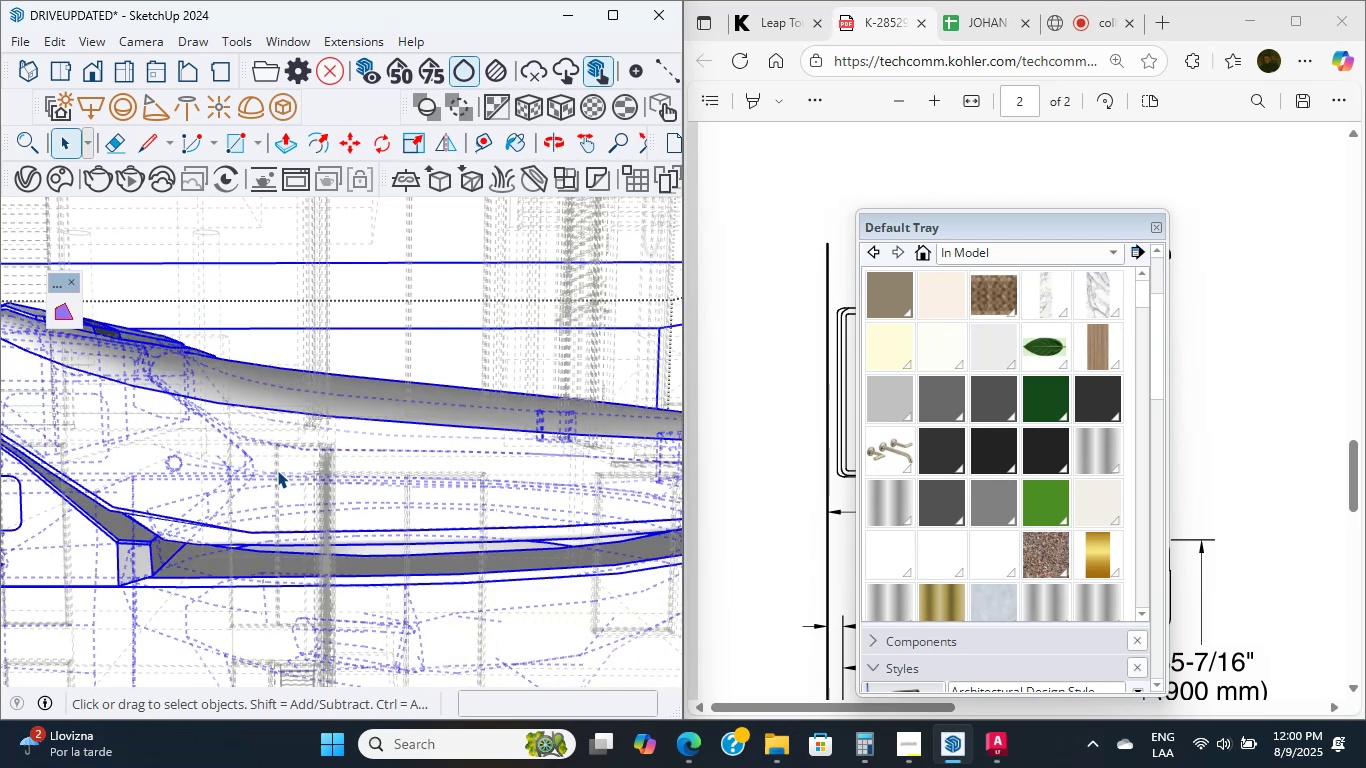 
triple_click([277, 470])
 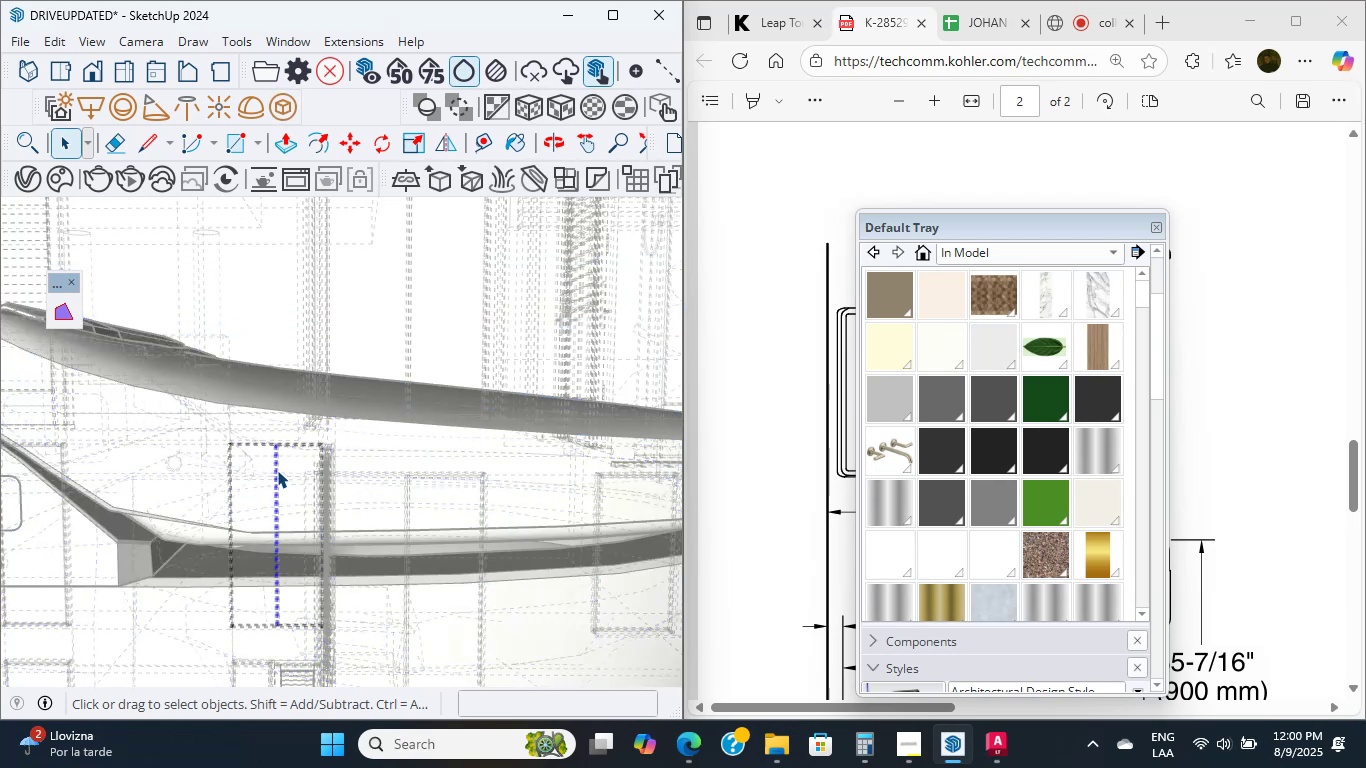 
triple_click([277, 470])
 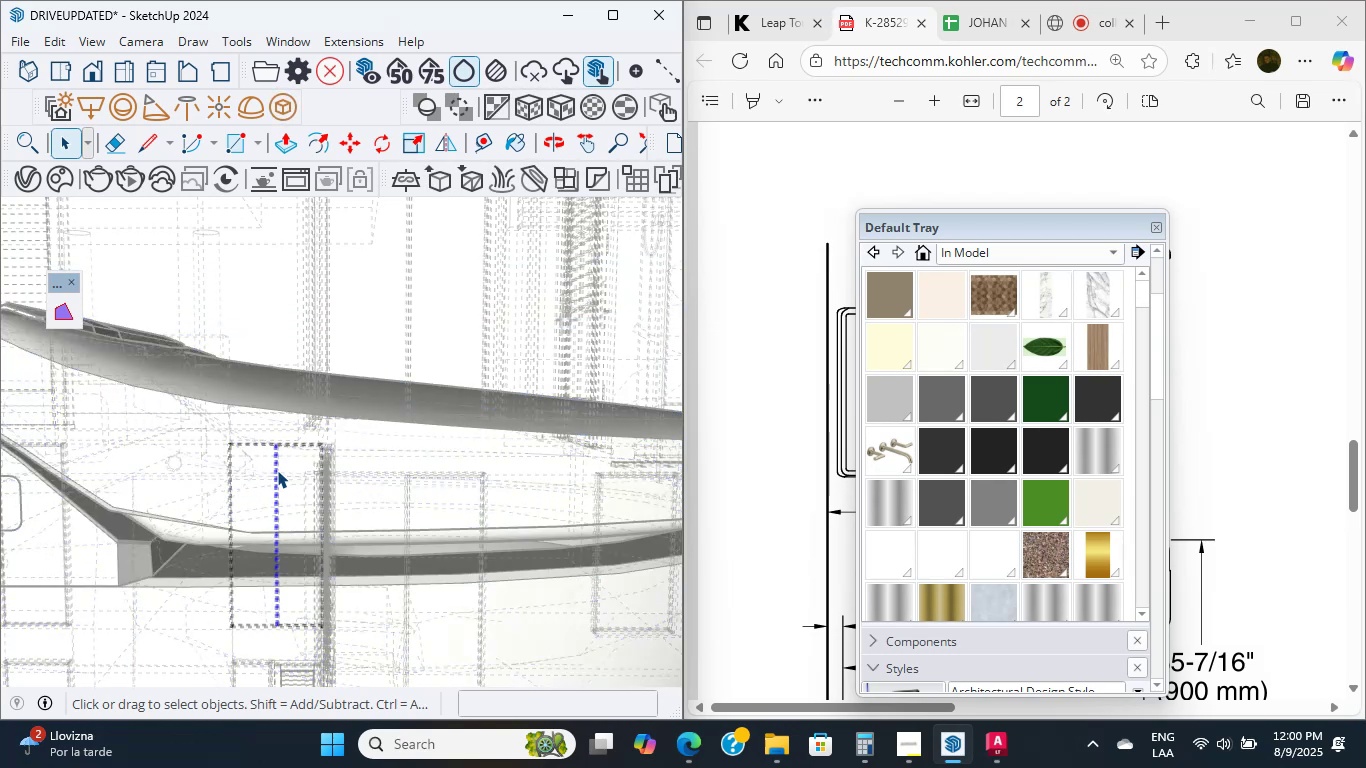 
double_click([277, 470])
 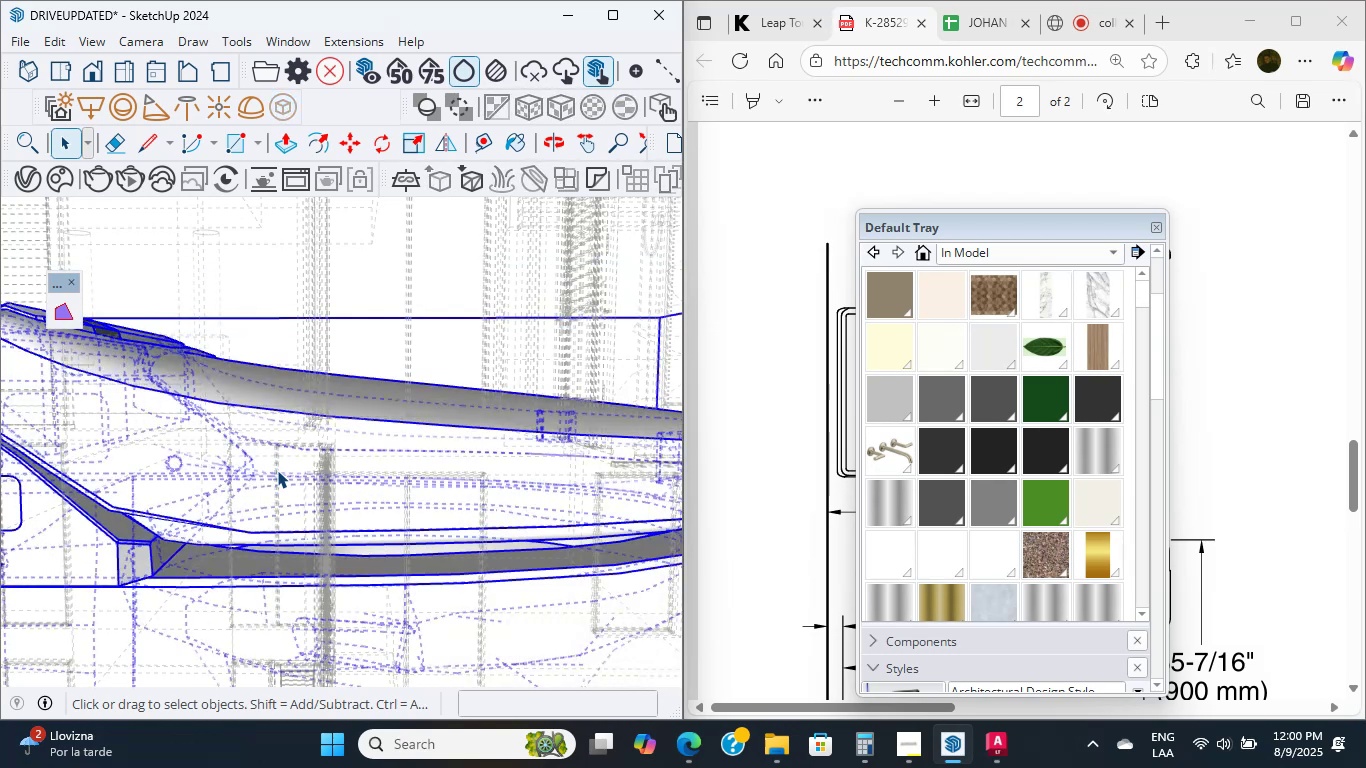 
triple_click([277, 470])
 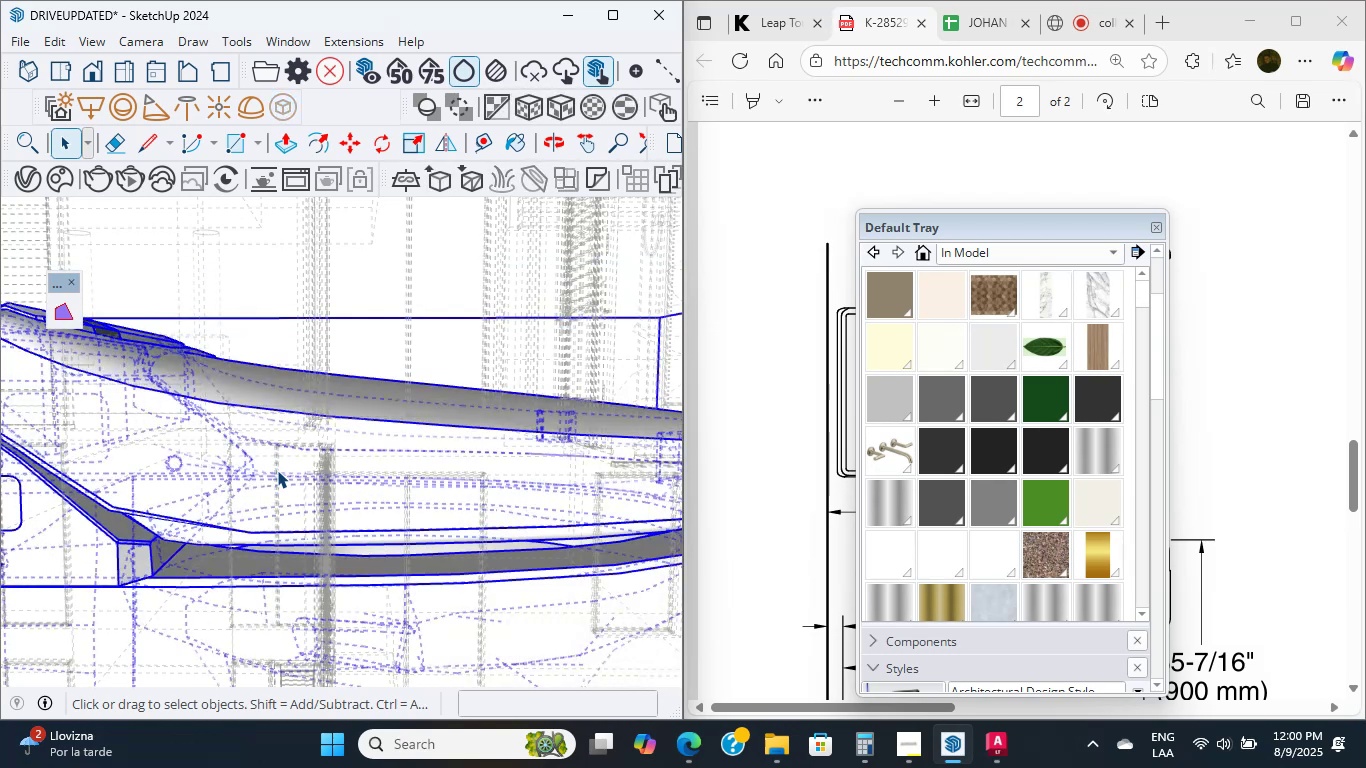 
triple_click([277, 470])
 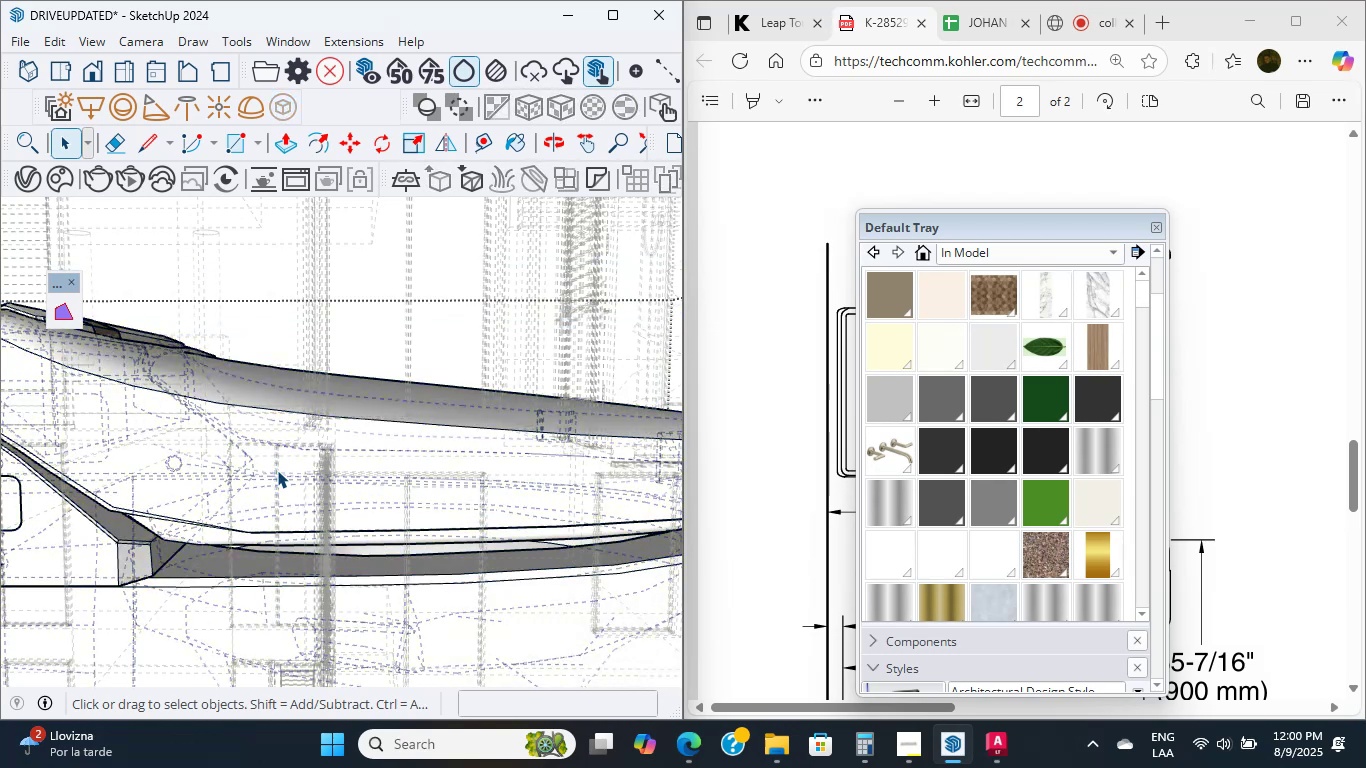 
scroll: coordinate [277, 470], scroll_direction: up, amount: 18.0
 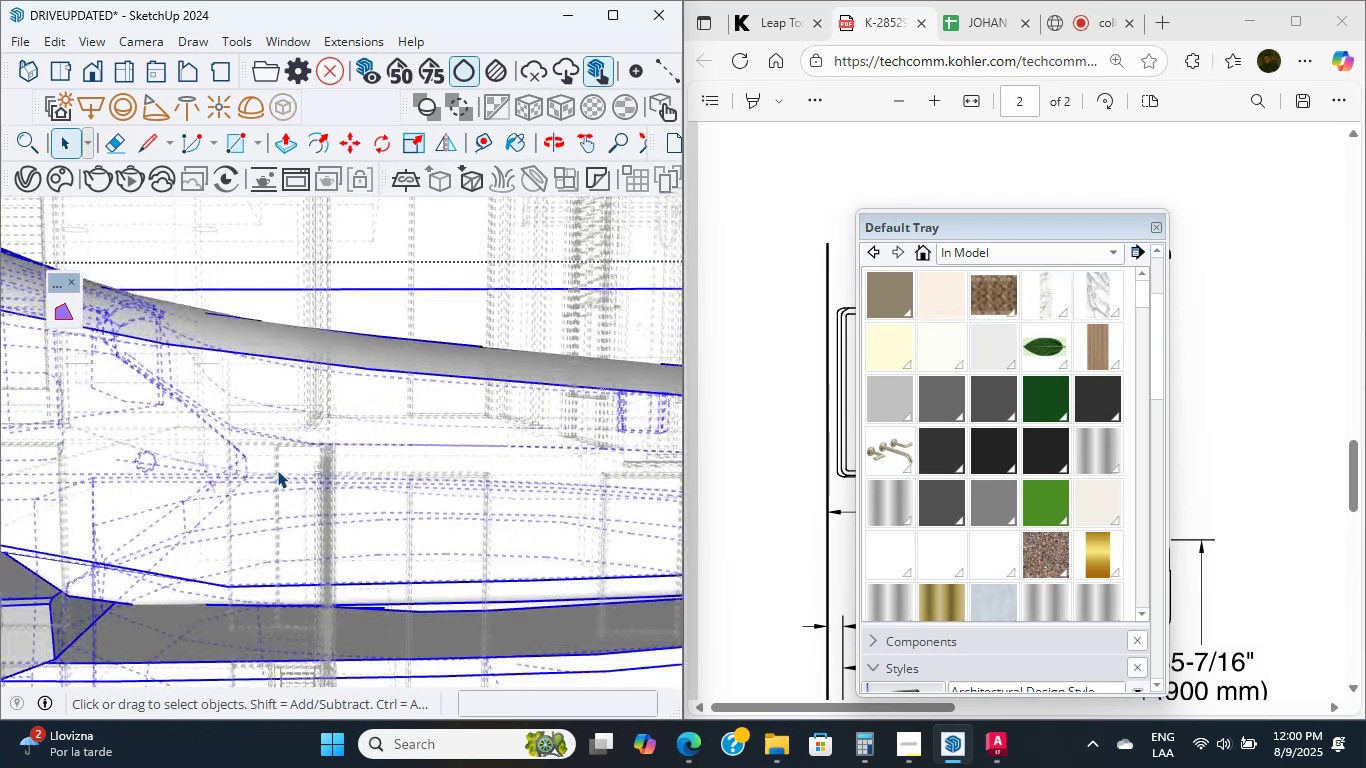 
double_click([277, 470])
 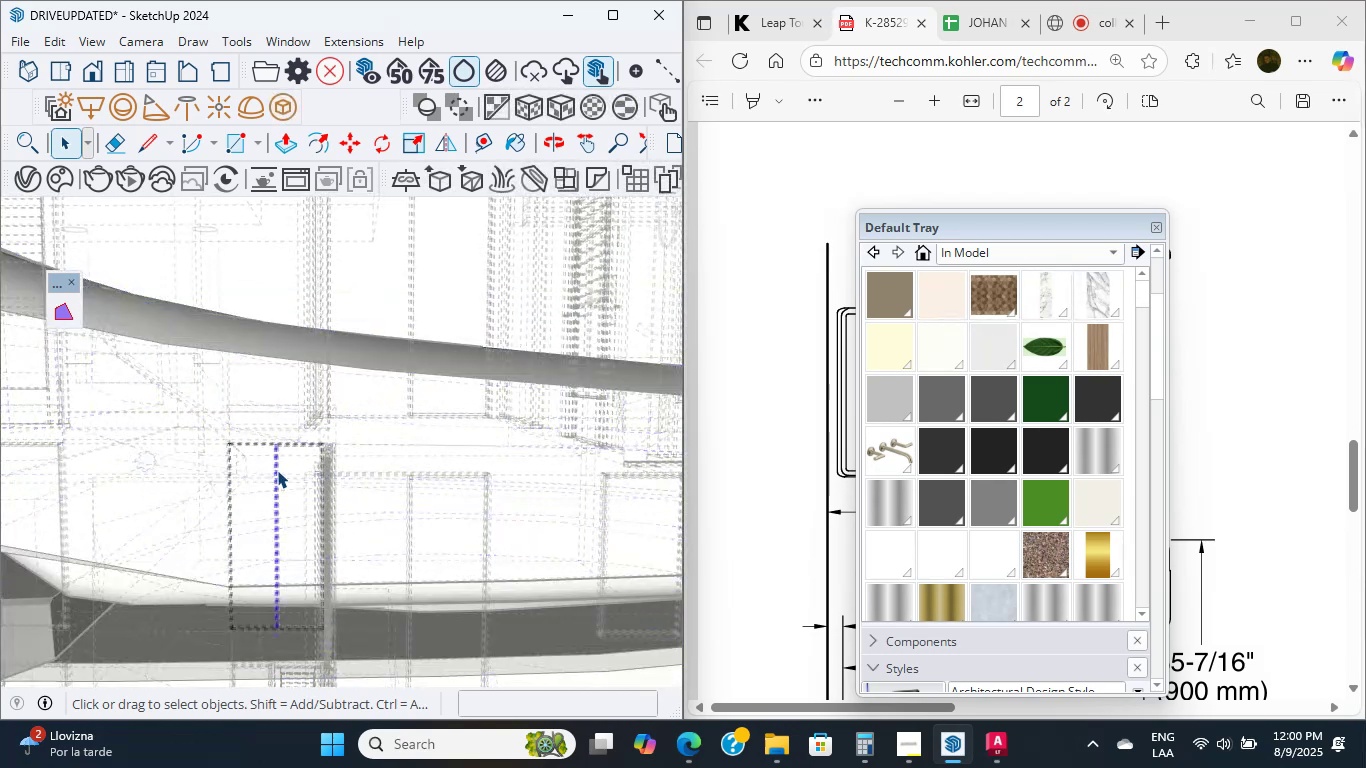 
triple_click([277, 470])
 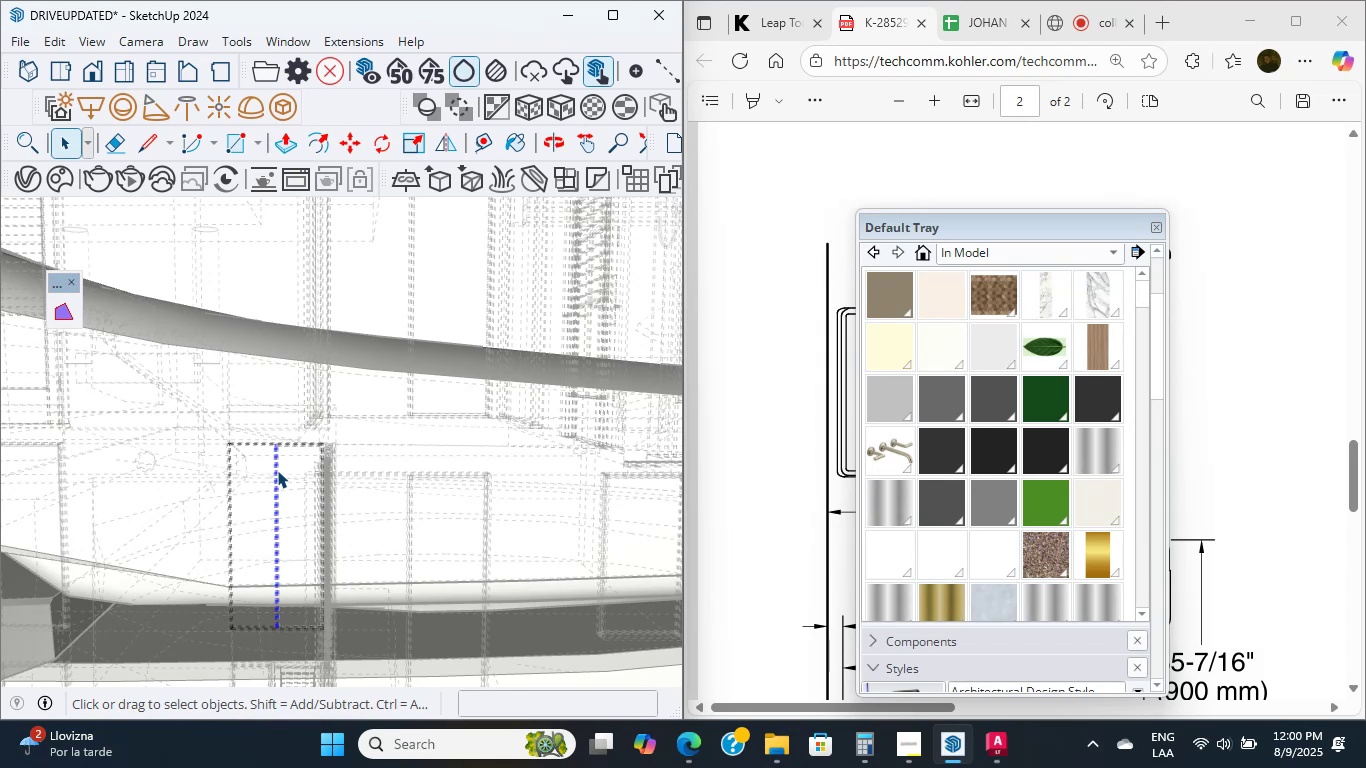 
wait(8.99)
 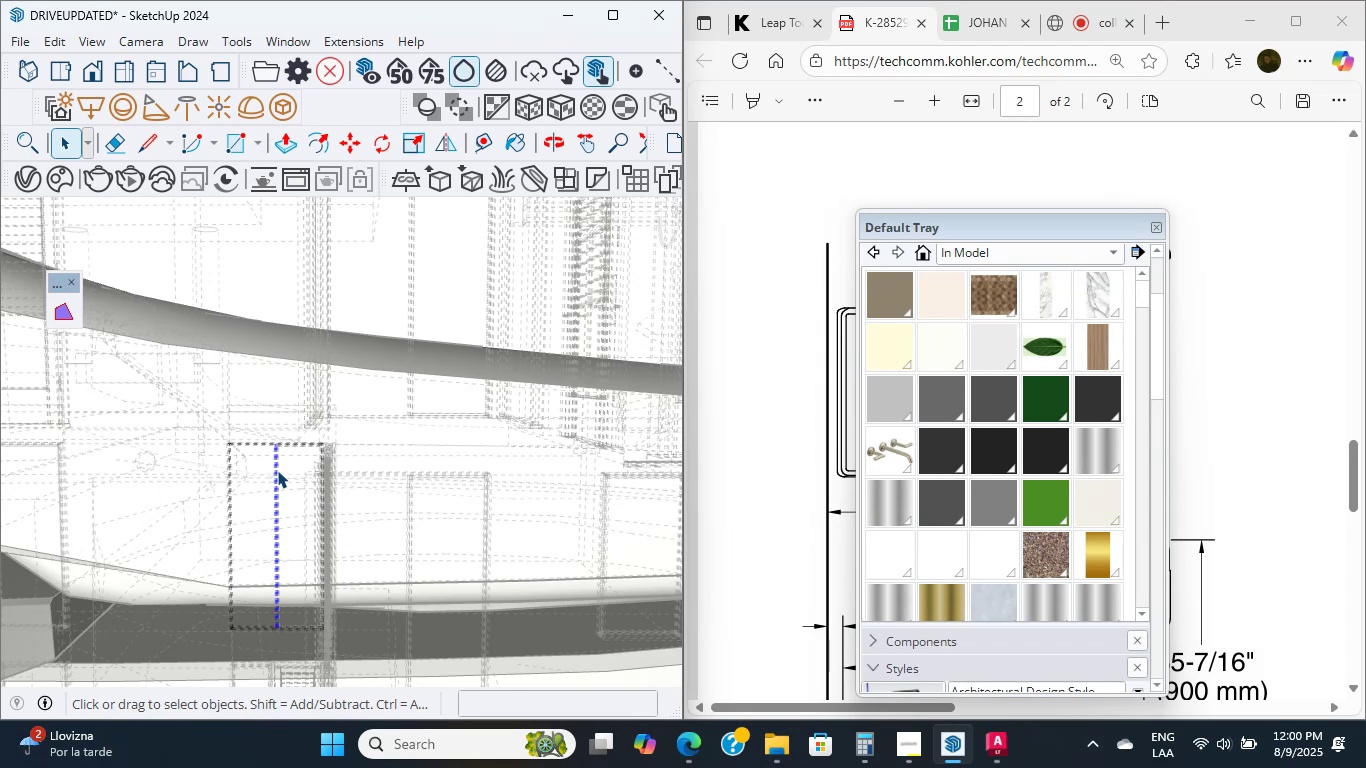 
scroll: coordinate [277, 470], scroll_direction: up, amount: 9.0
 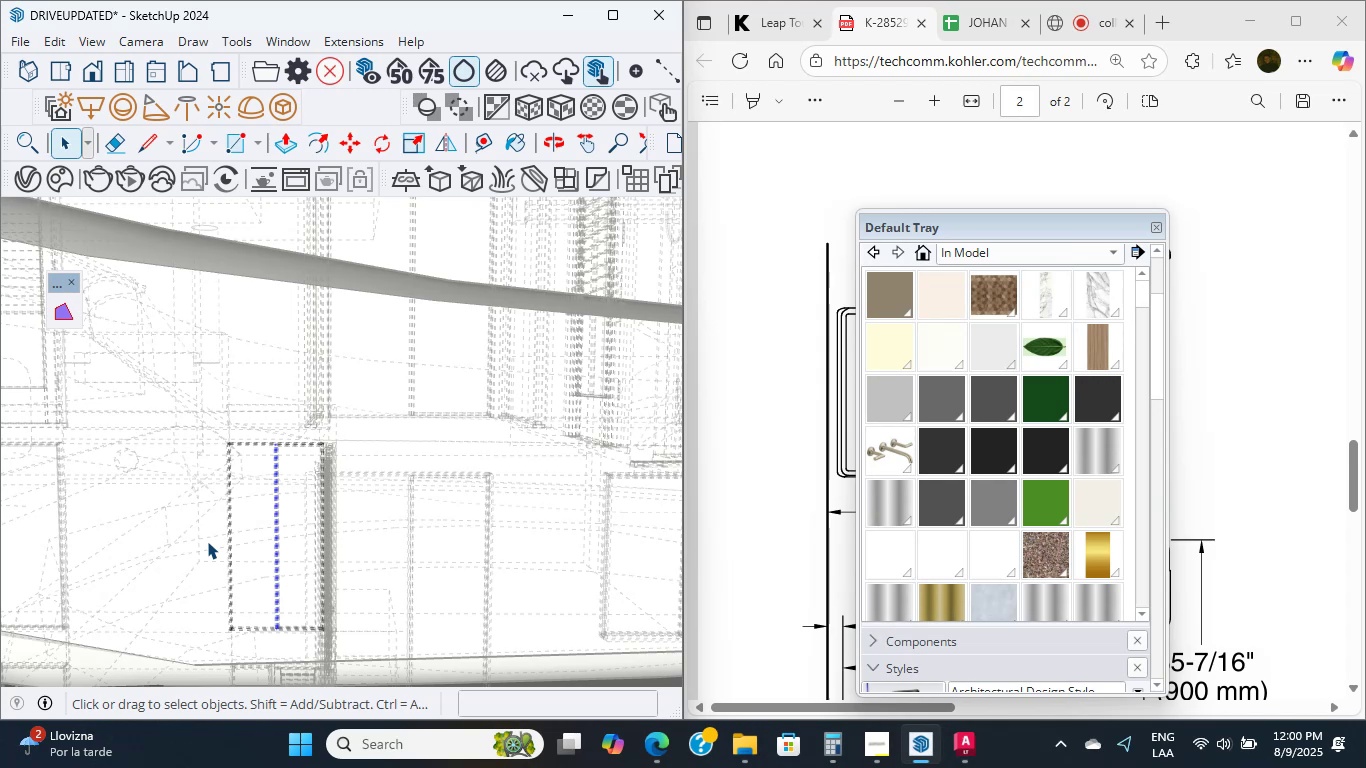 
wait(29.88)
 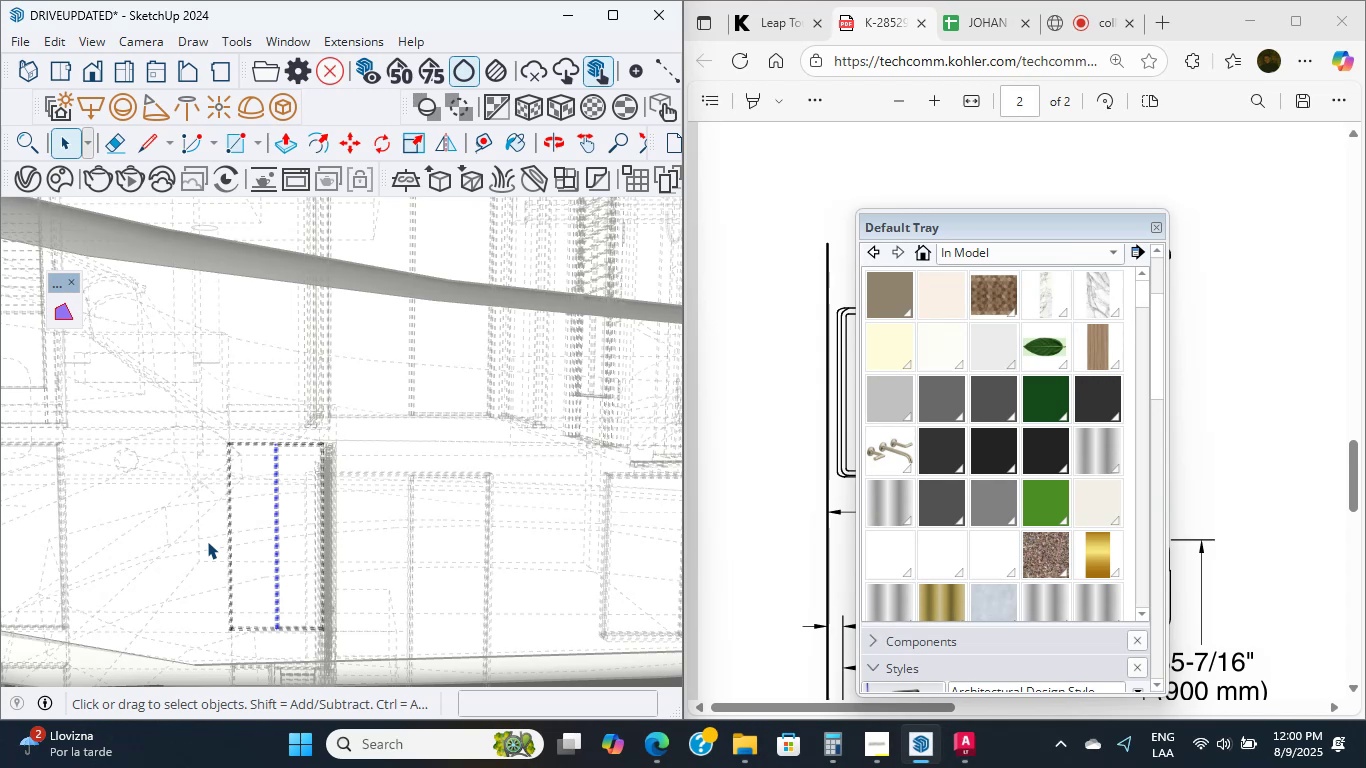 
scroll: coordinate [211, 593], scroll_direction: up, amount: 3.0
 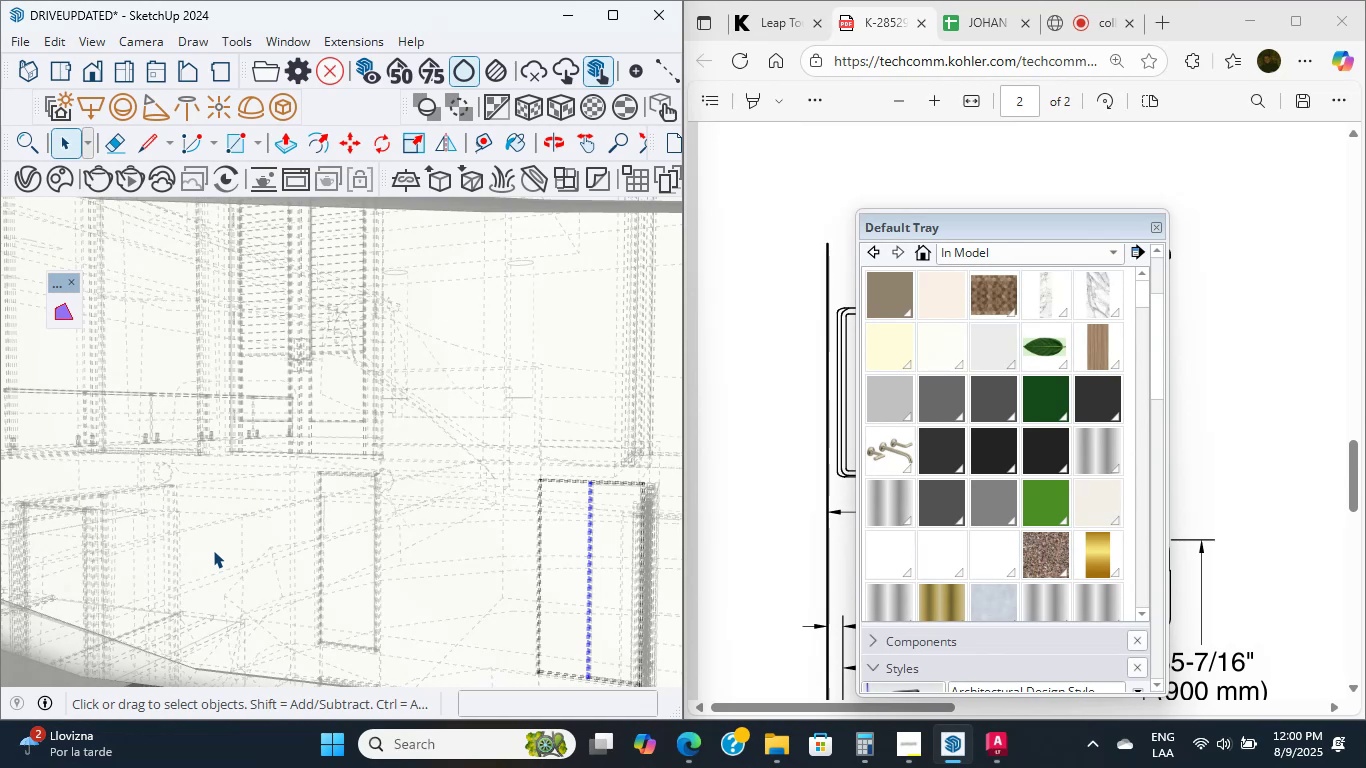 
wait(7.69)
 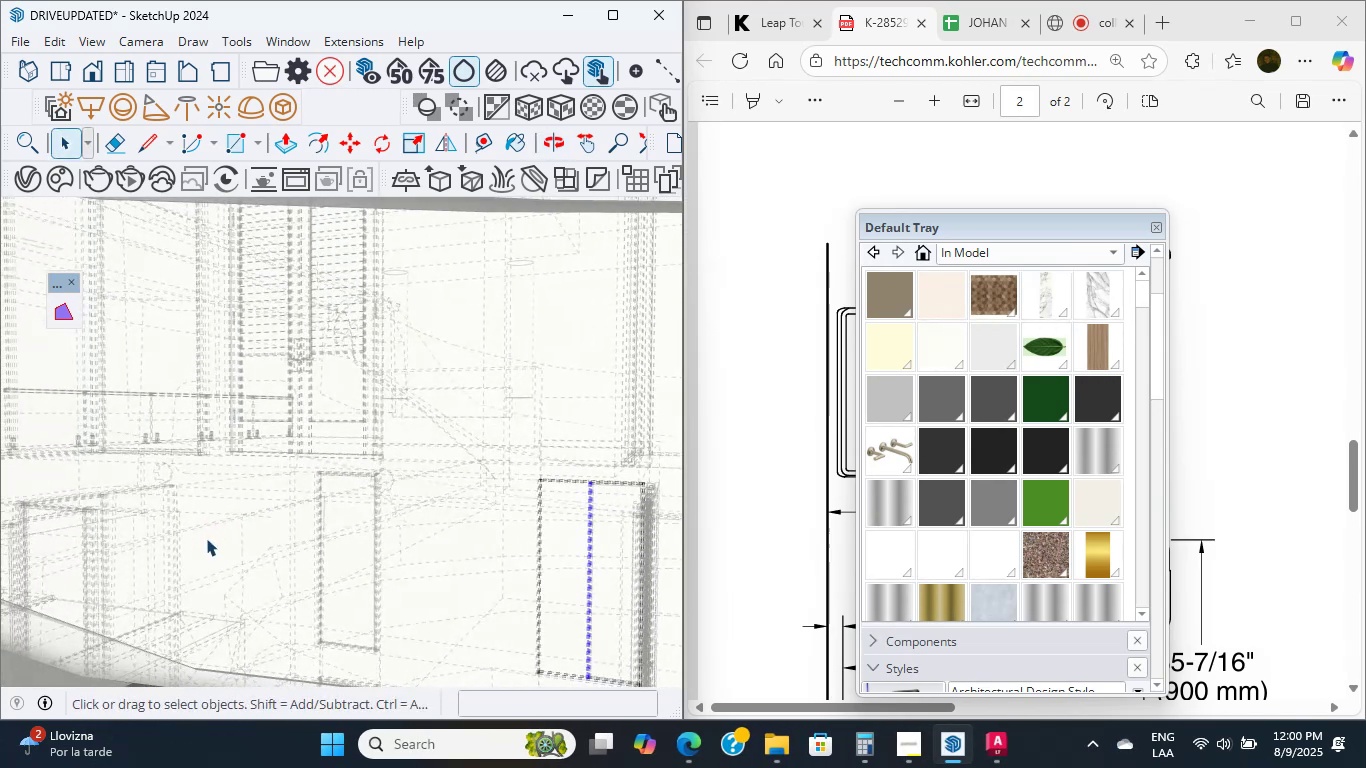 
scroll: coordinate [329, 428], scroll_direction: down, amount: 9.0
 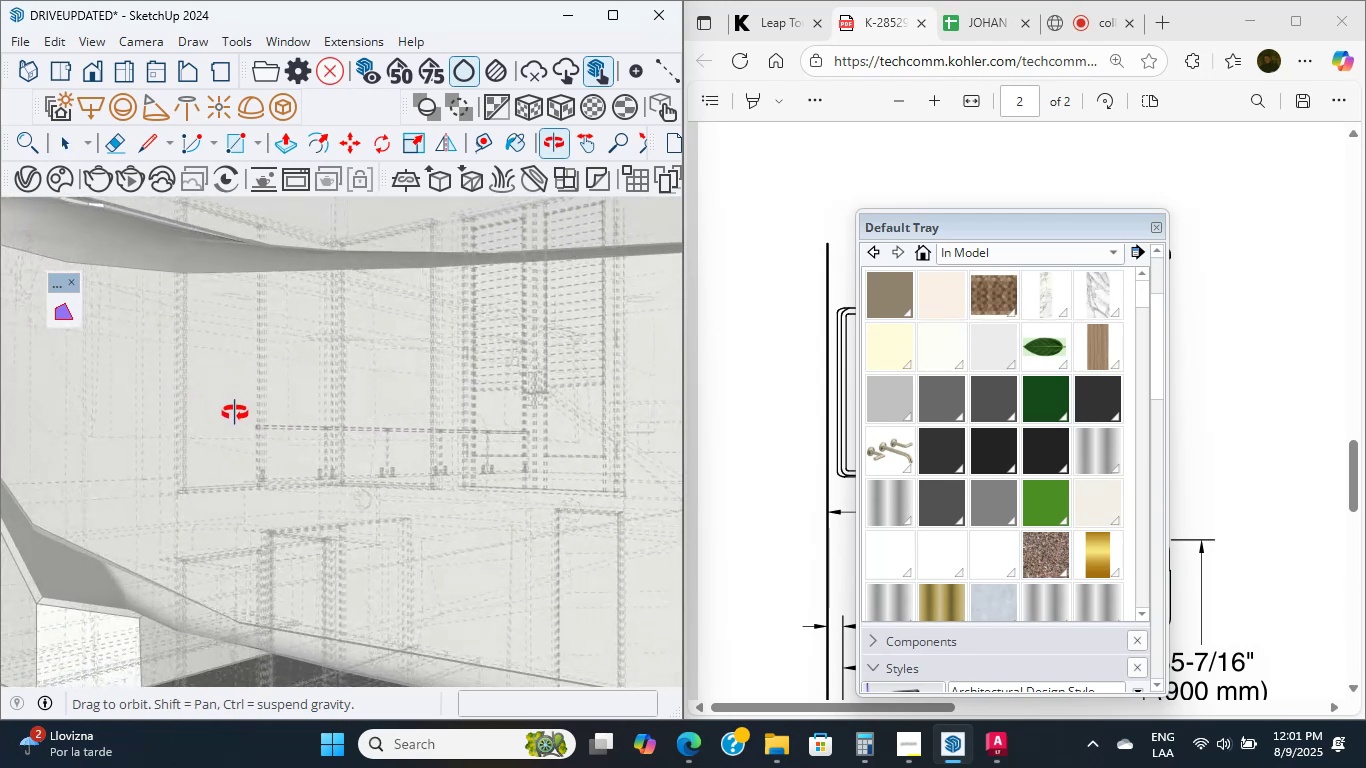 
wait(12.23)
 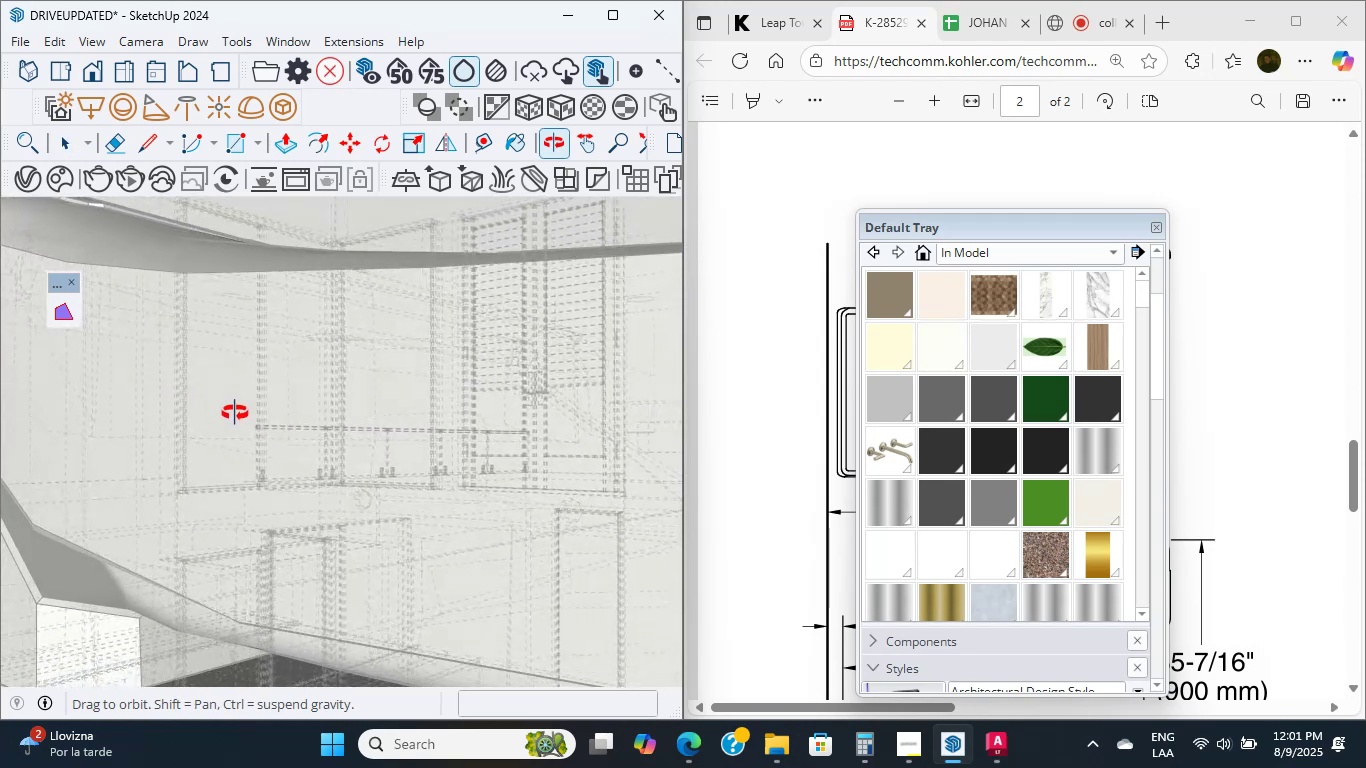 
scroll: coordinate [176, 370], scroll_direction: up, amount: 3.0
 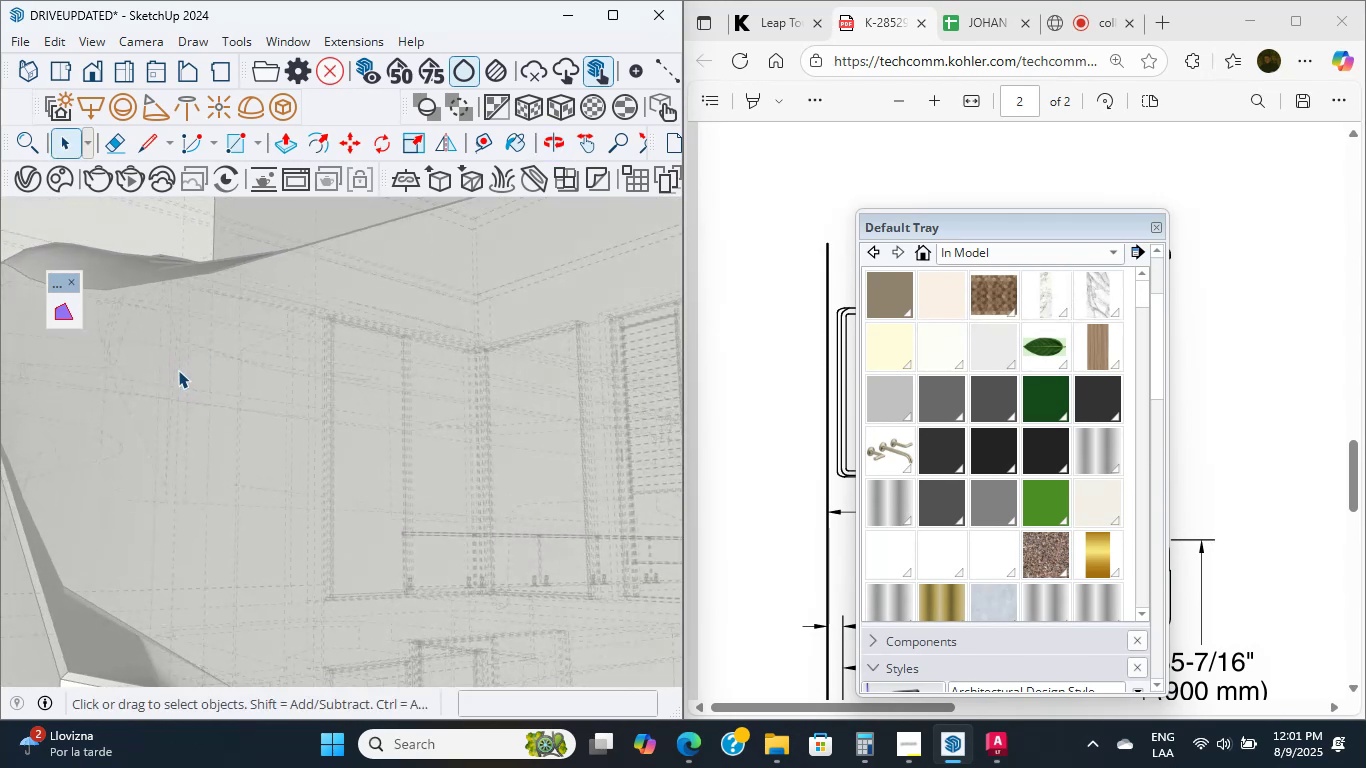 
double_click([179, 370])
 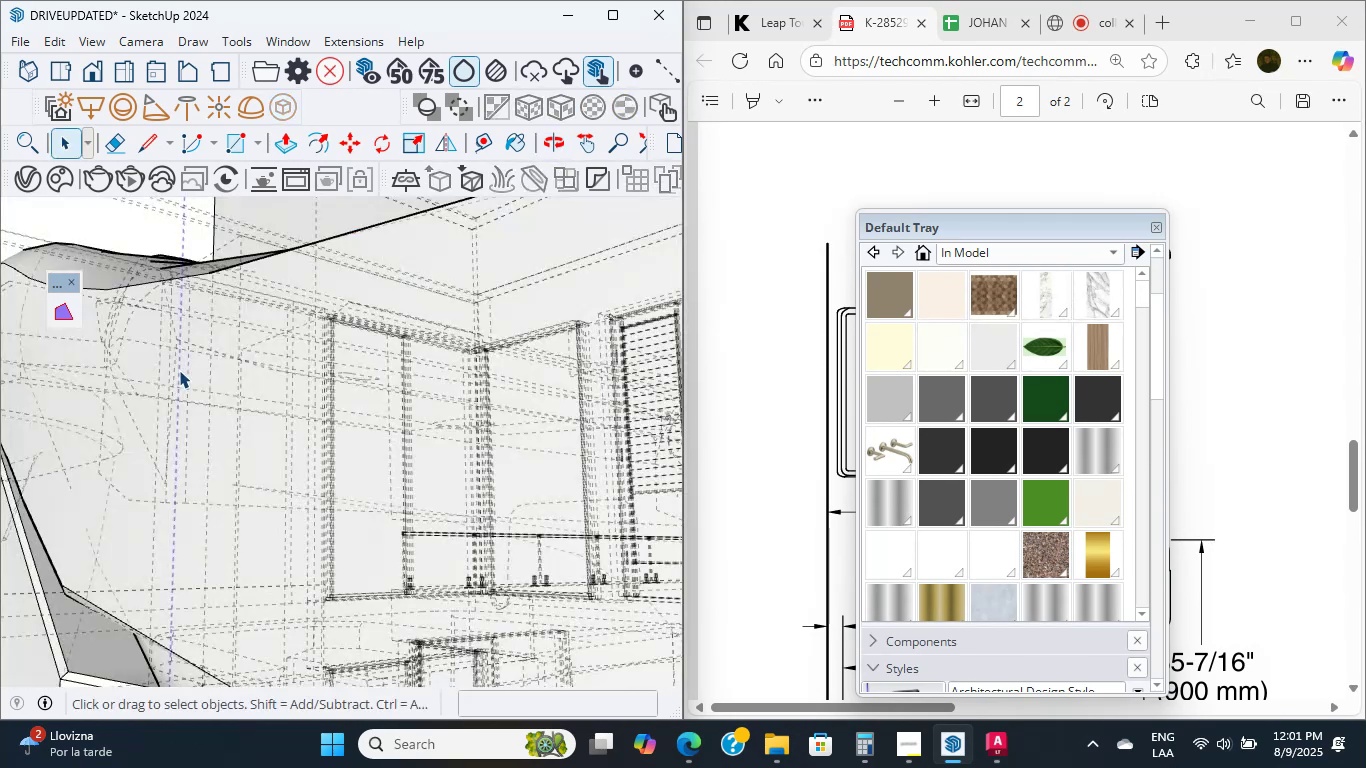 
triple_click([179, 370])
 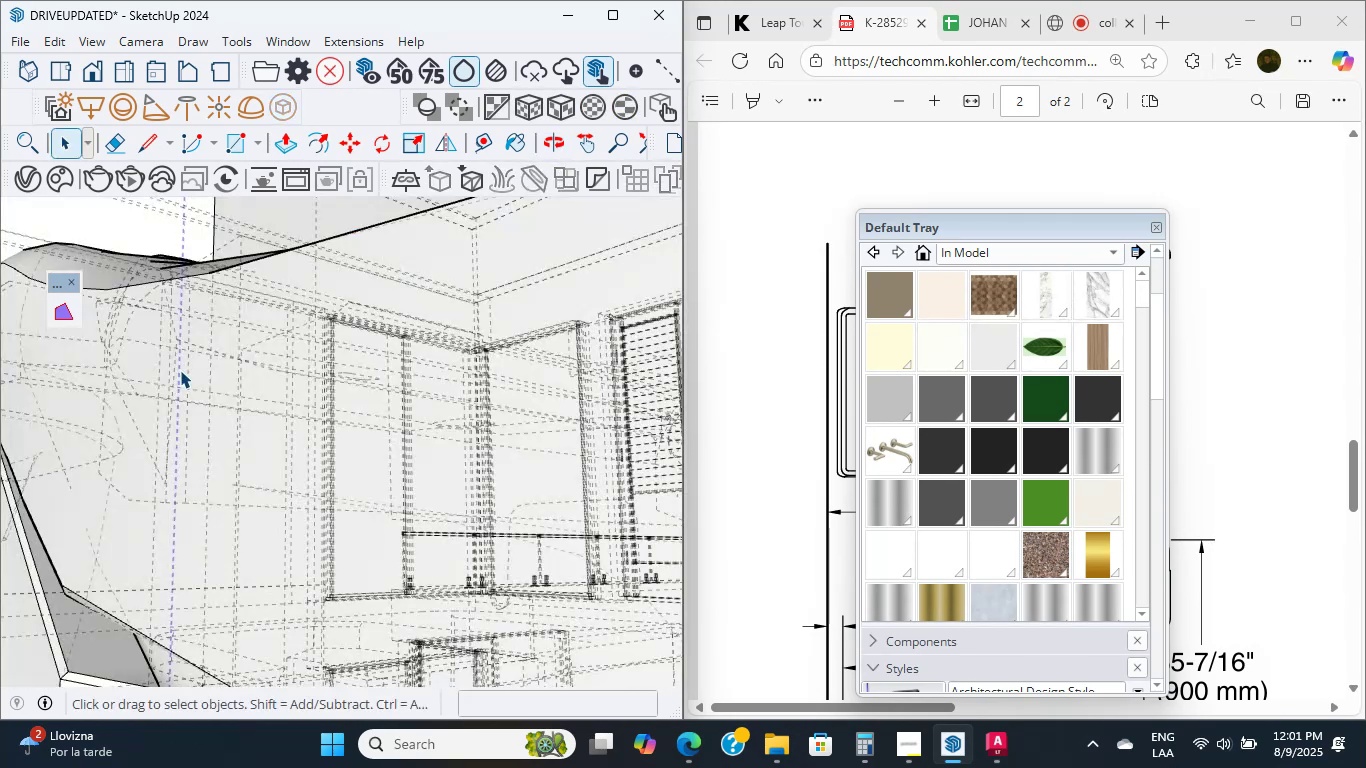 
triple_click([180, 370])
 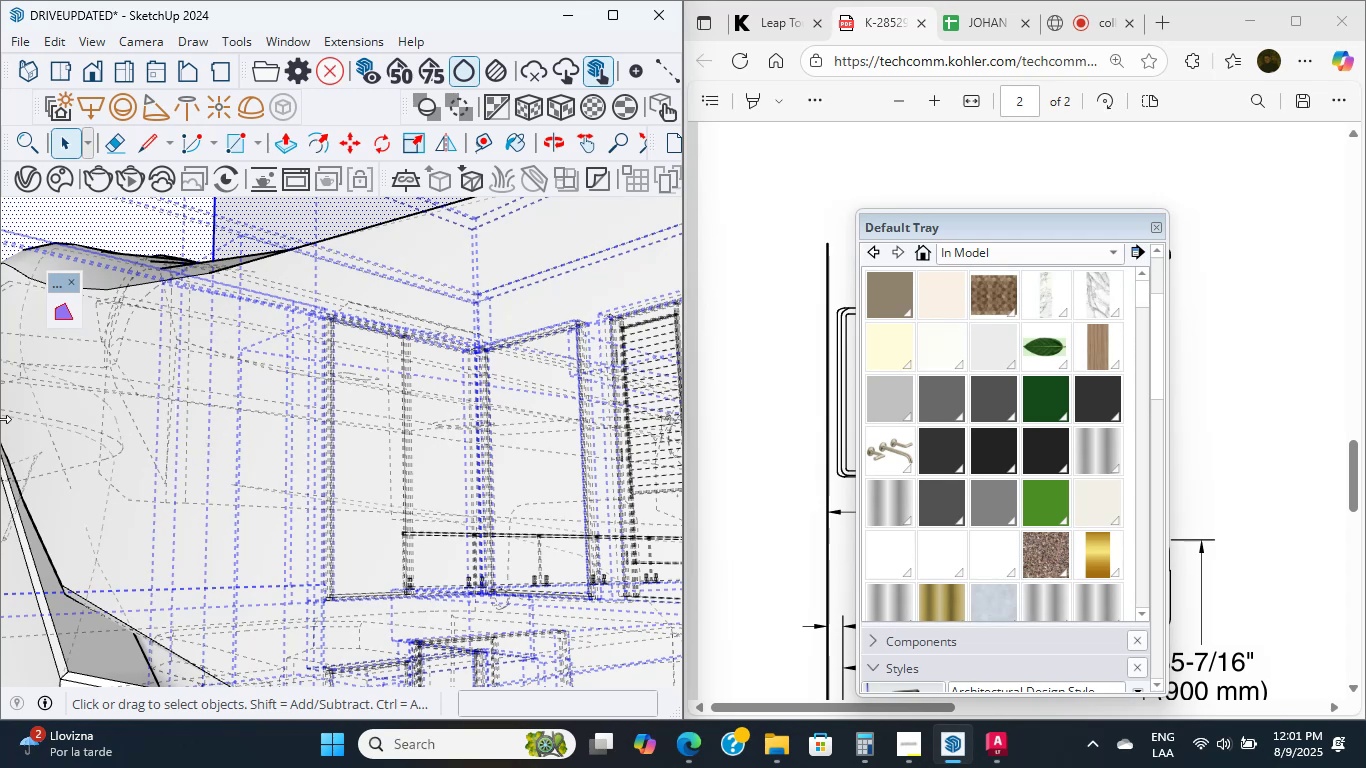 
wait(5.08)
 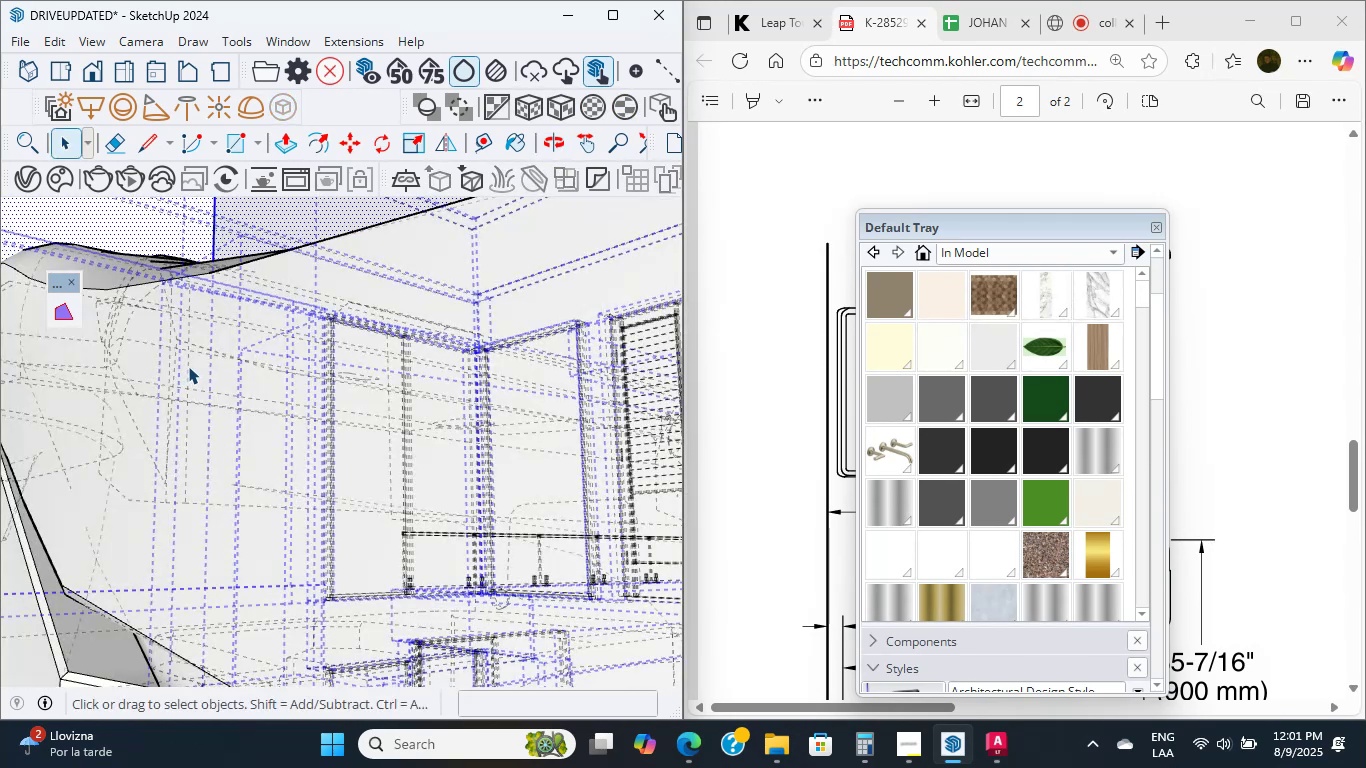 
double_click([139, 507])
 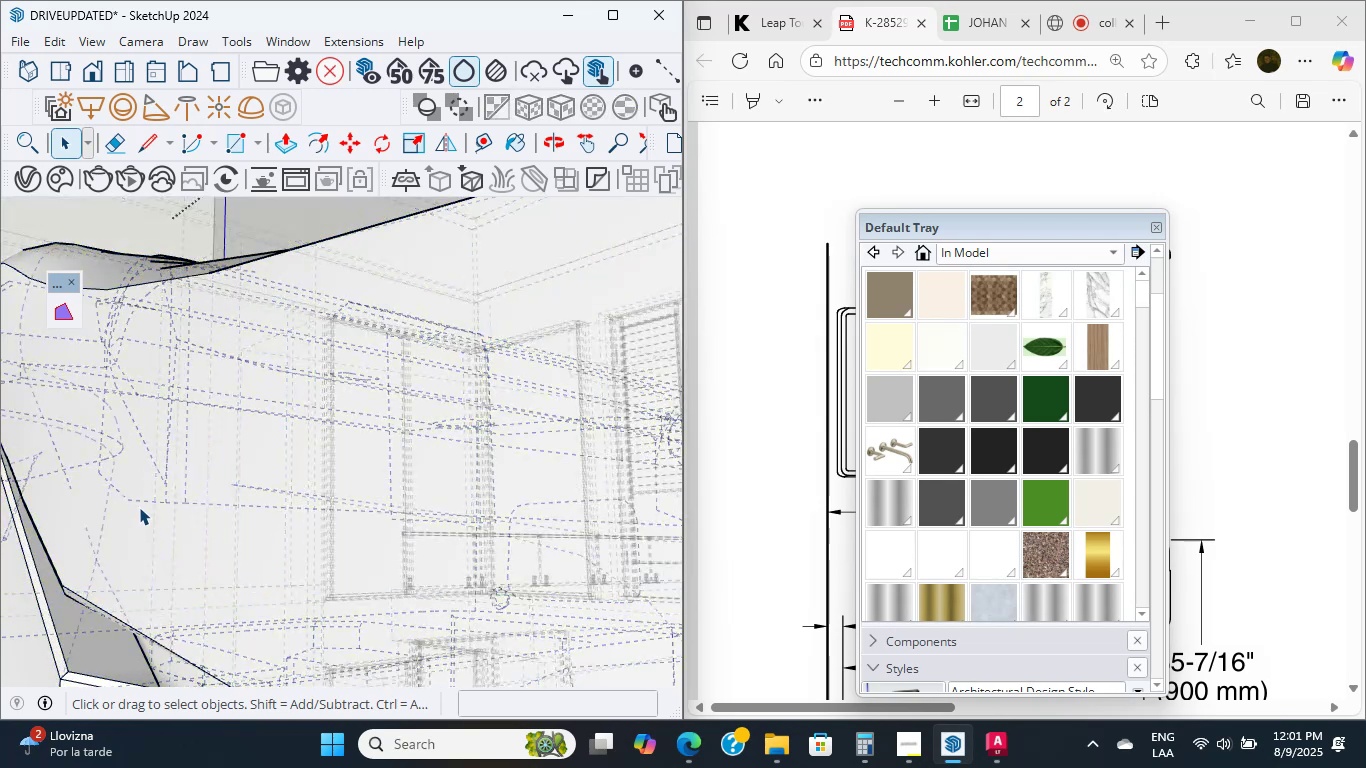 
double_click([139, 507])
 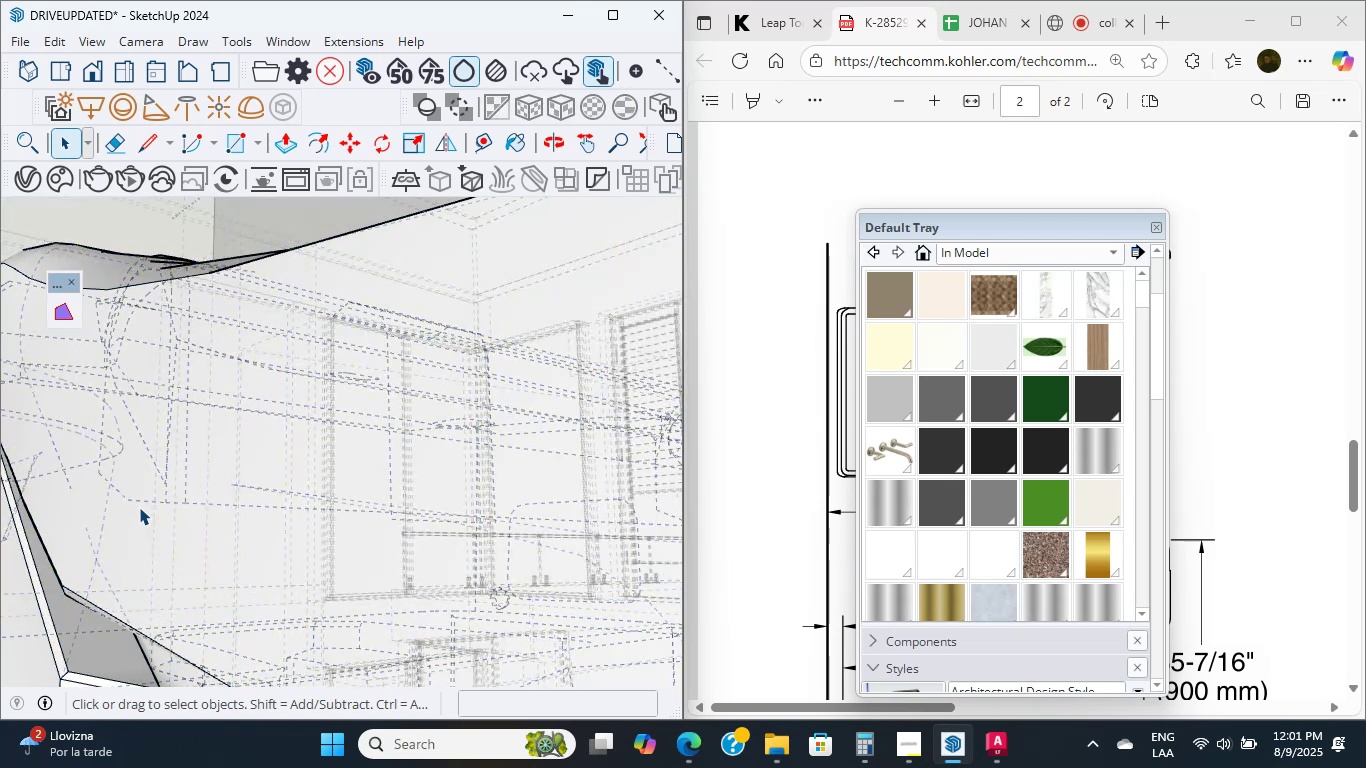 
wait(7.34)
 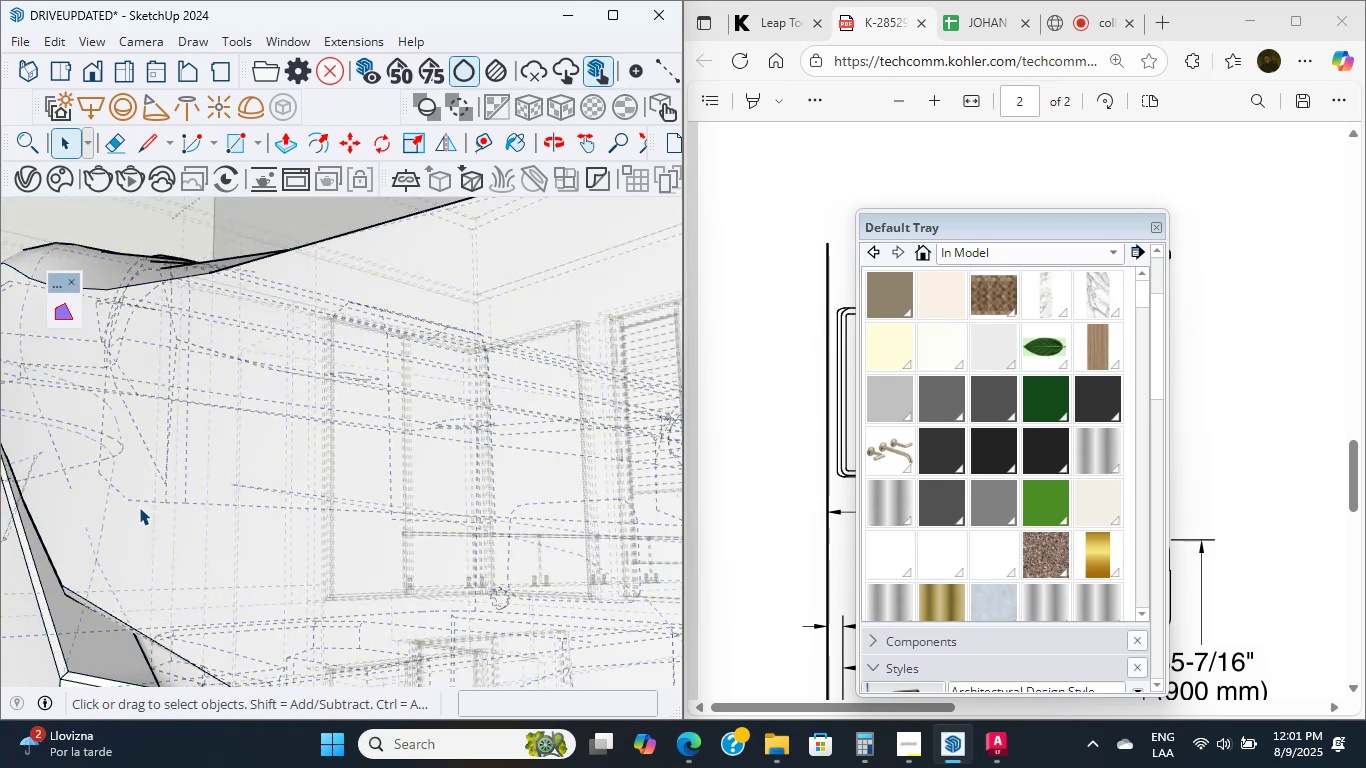 
scroll: coordinate [139, 507], scroll_direction: up, amount: 5.0
 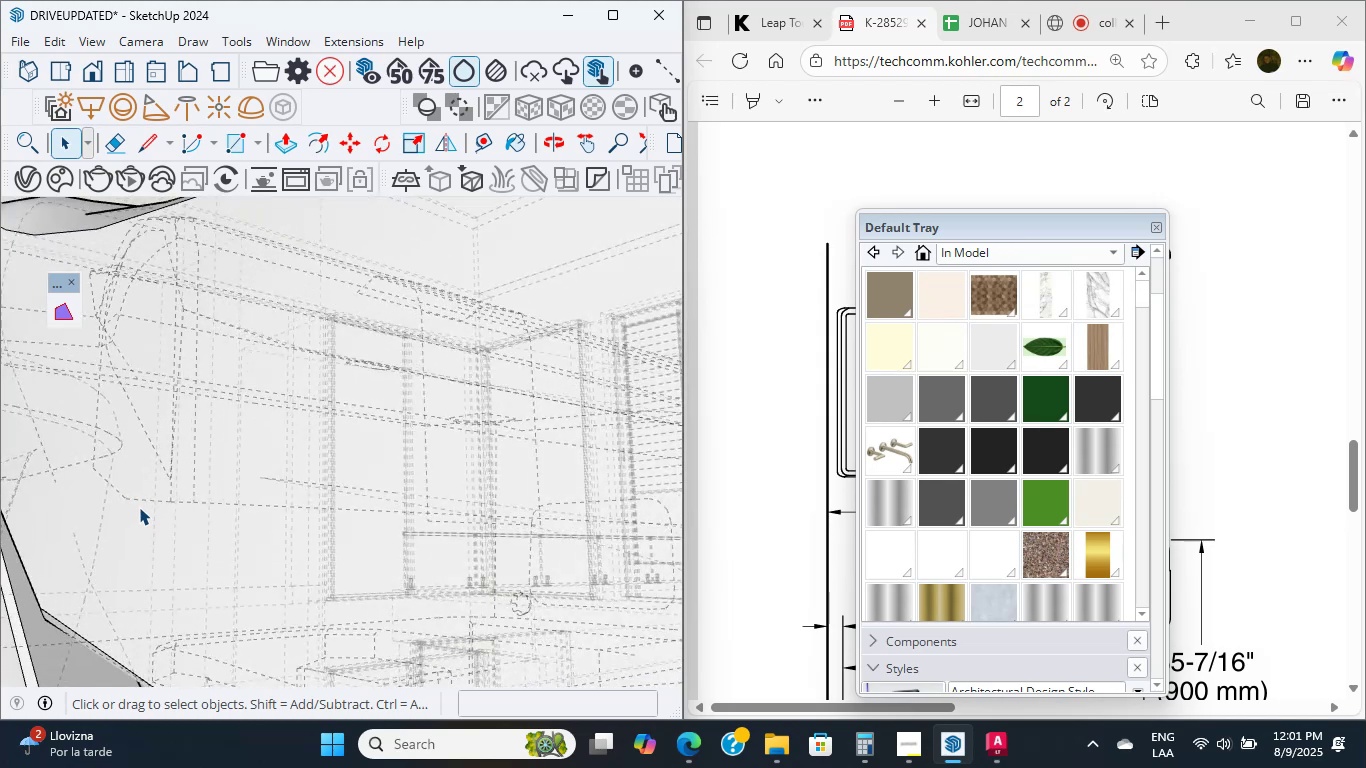 
double_click([139, 507])
 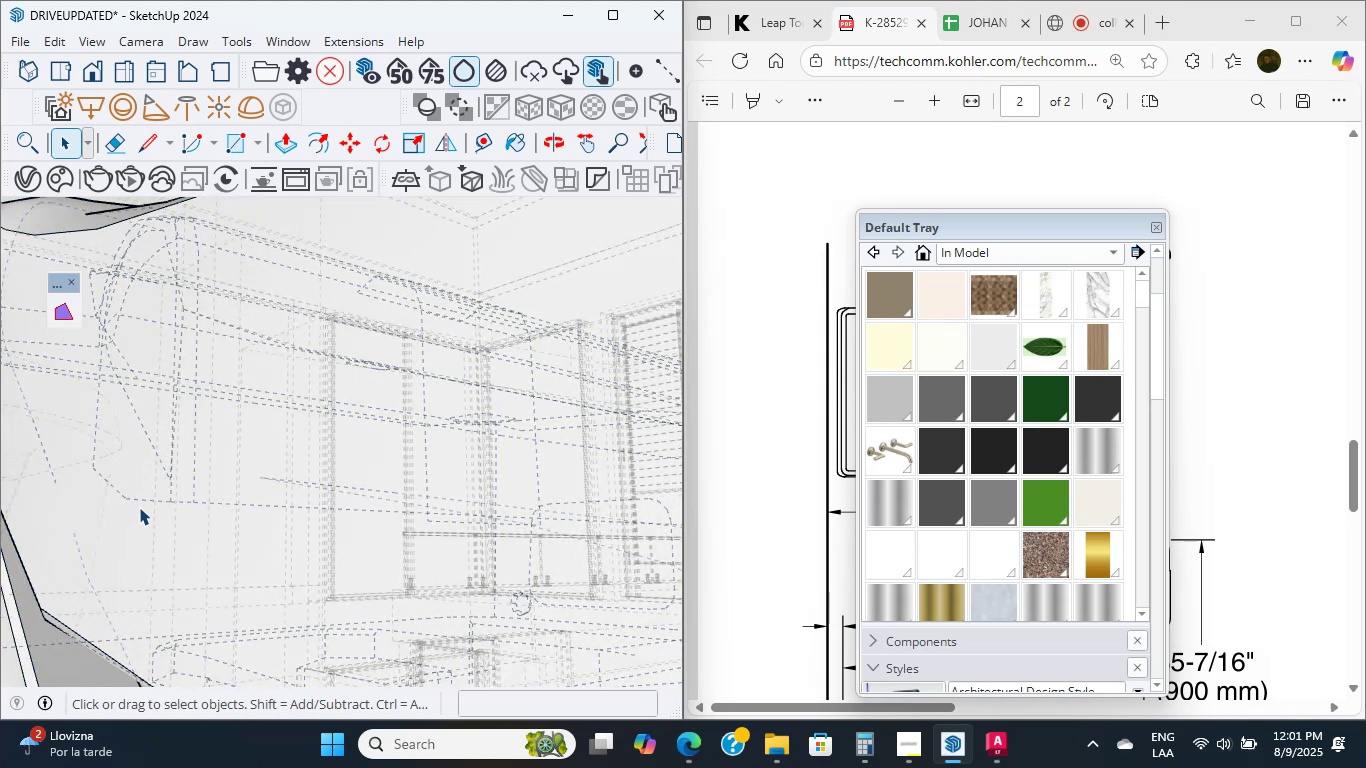 
triple_click([139, 507])
 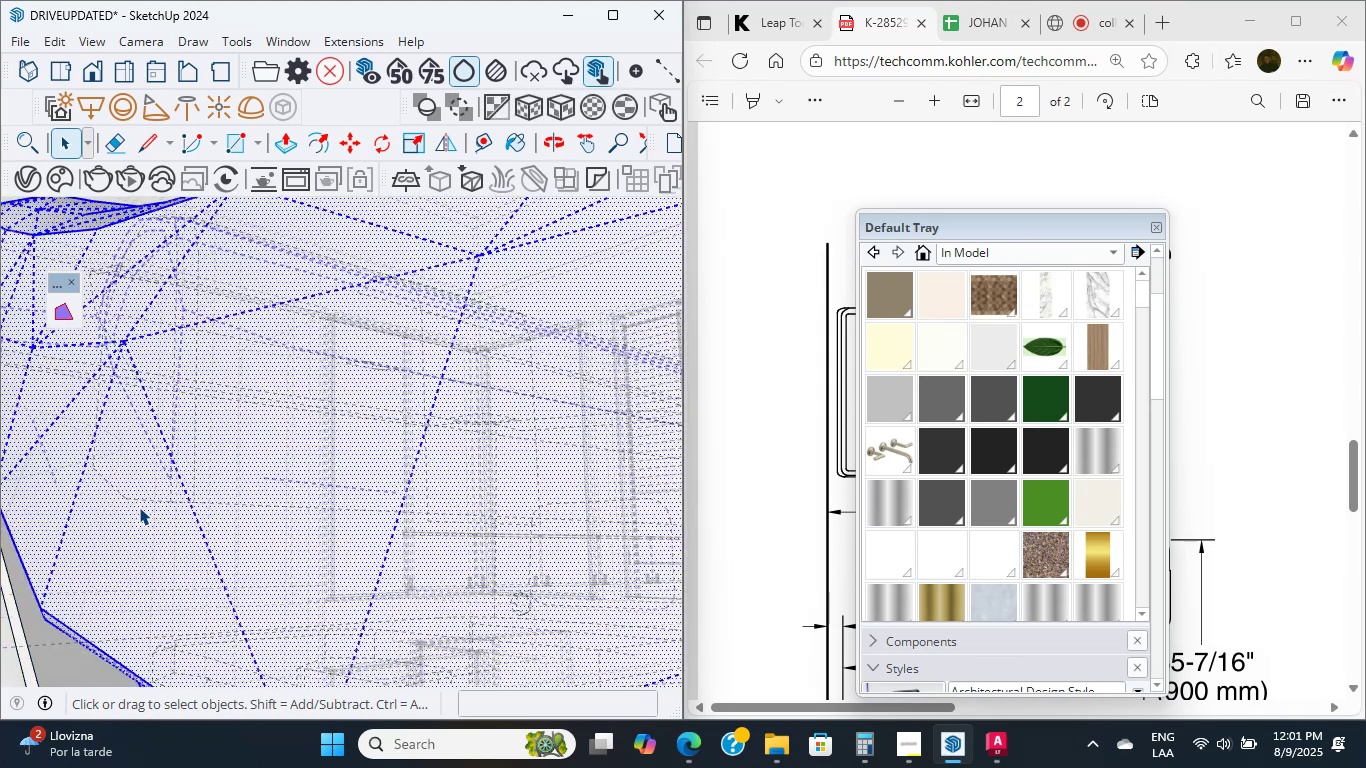 
scroll: coordinate [139, 507], scroll_direction: up, amount: 1.0
 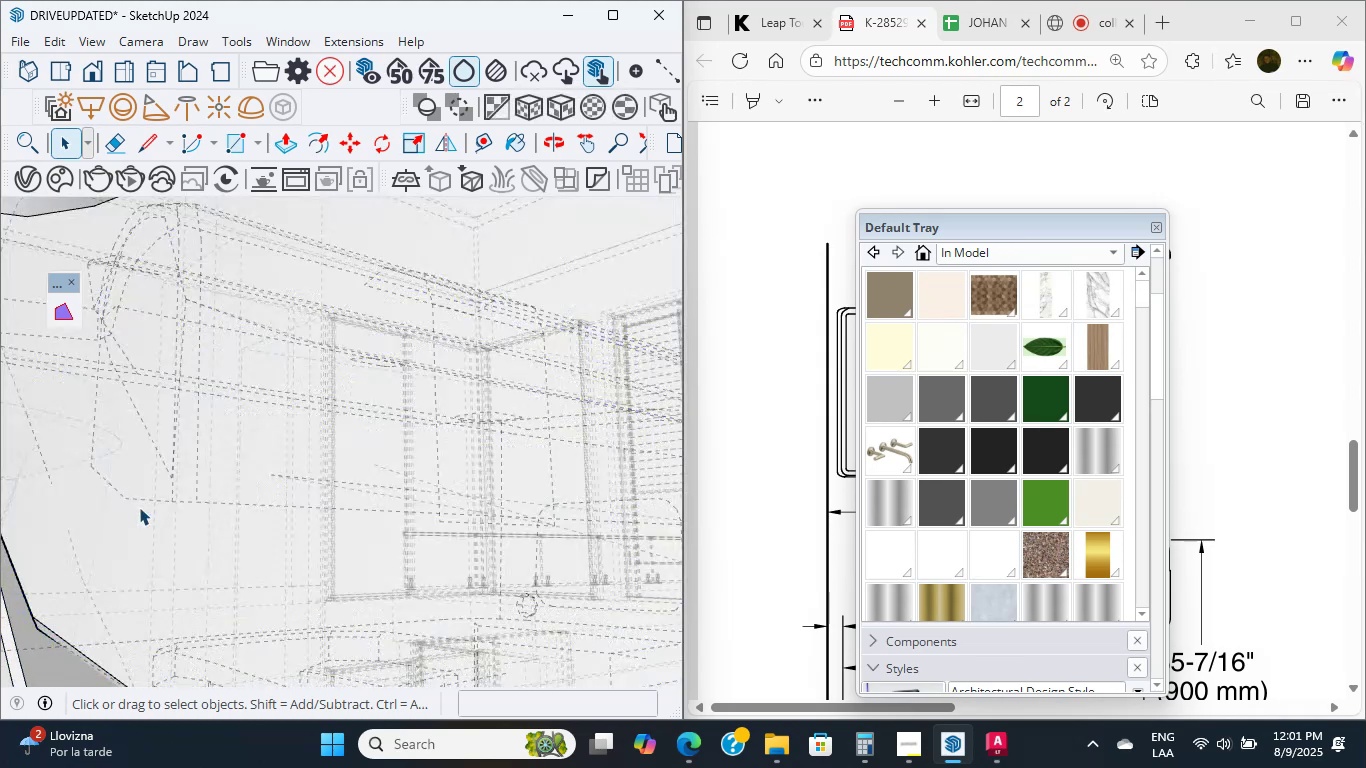 
double_click([139, 507])
 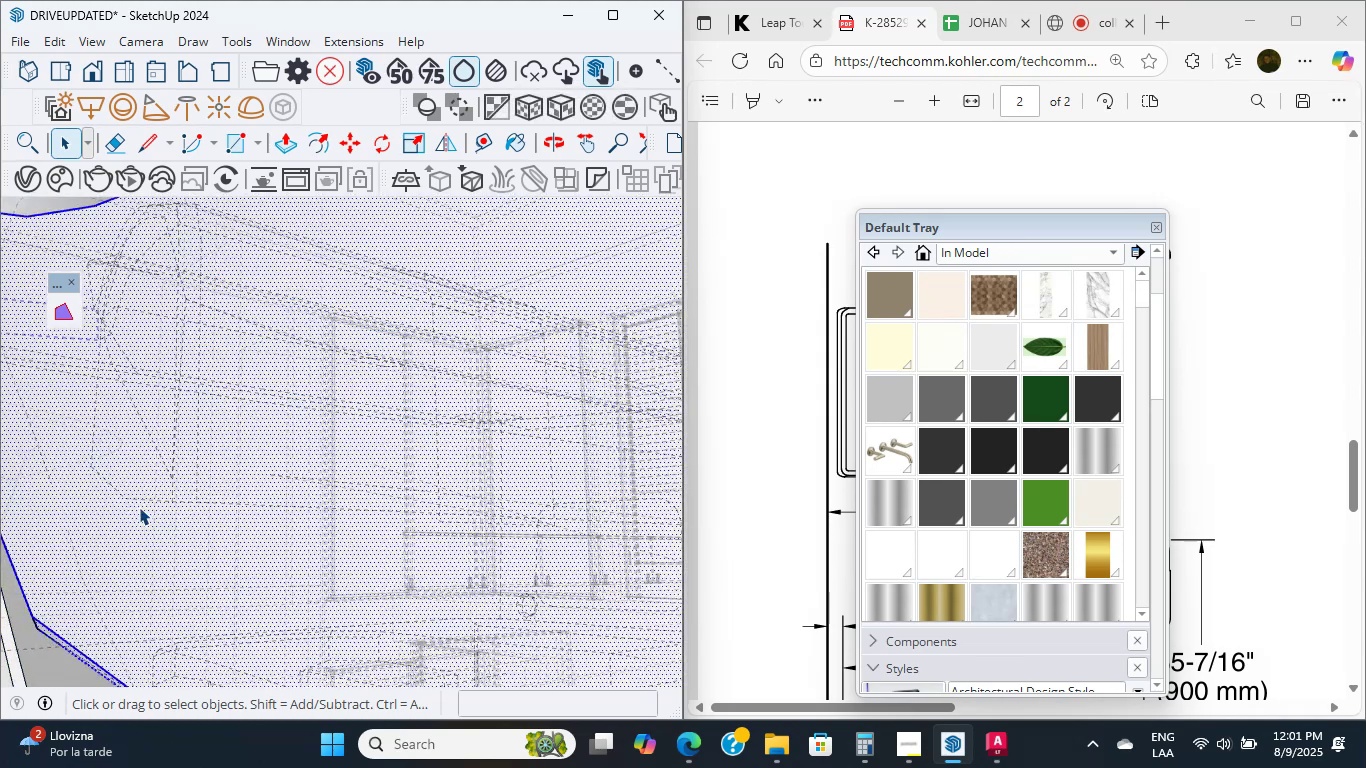 
triple_click([139, 507])
 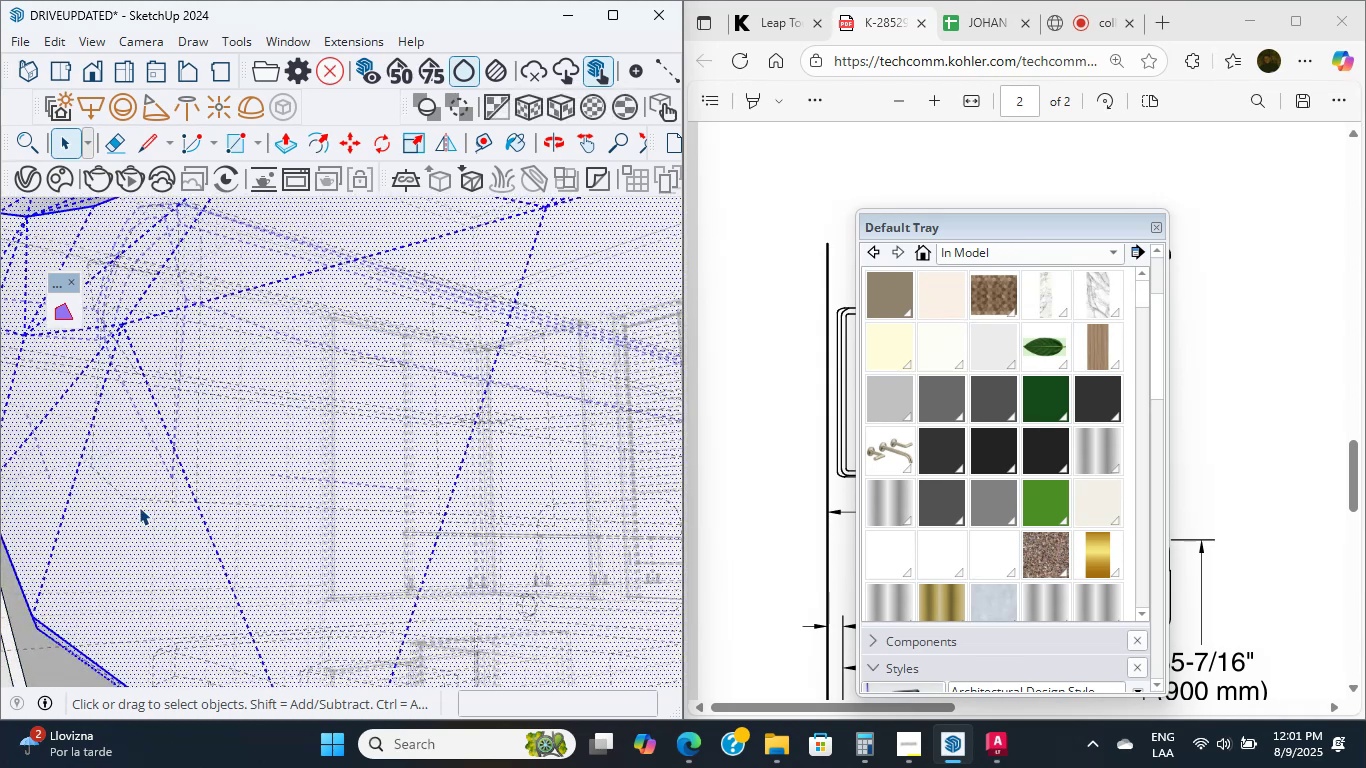 
triple_click([139, 507])
 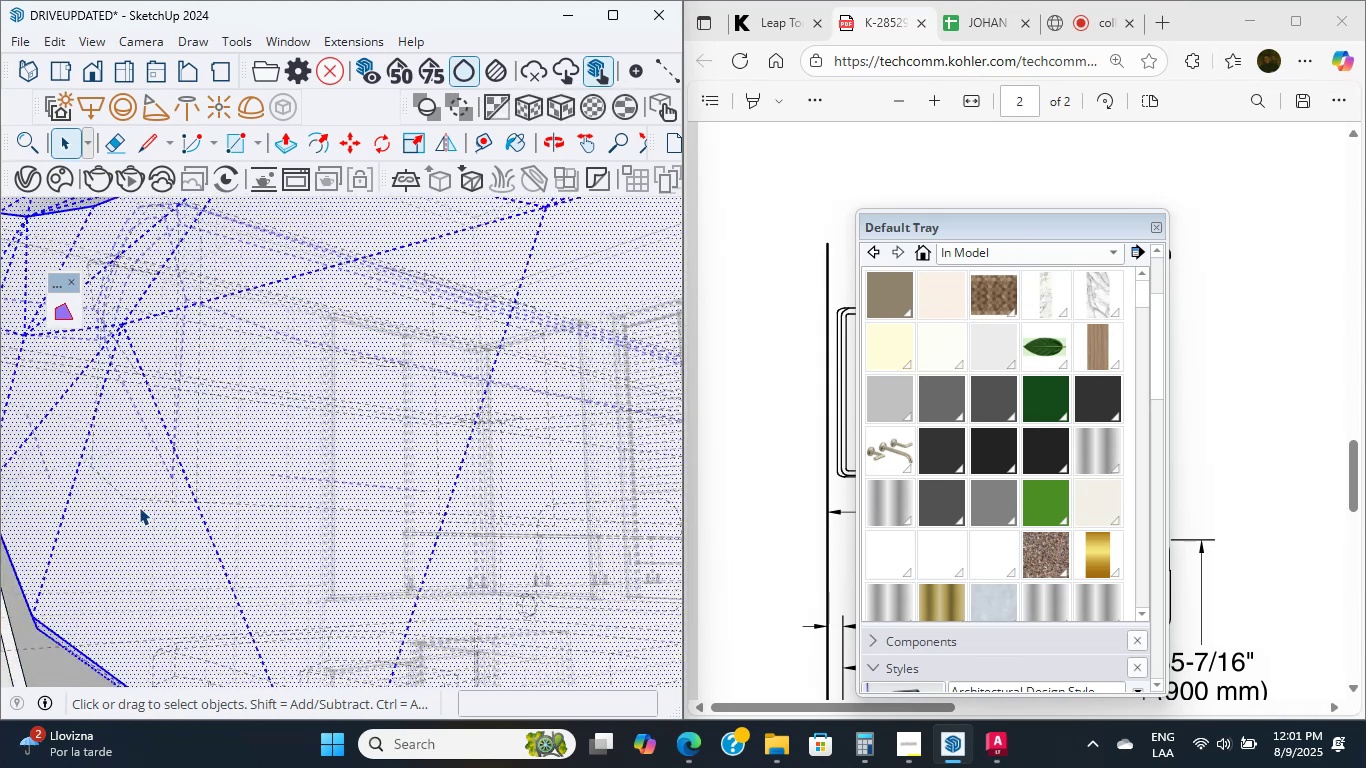 
triple_click([139, 507])
 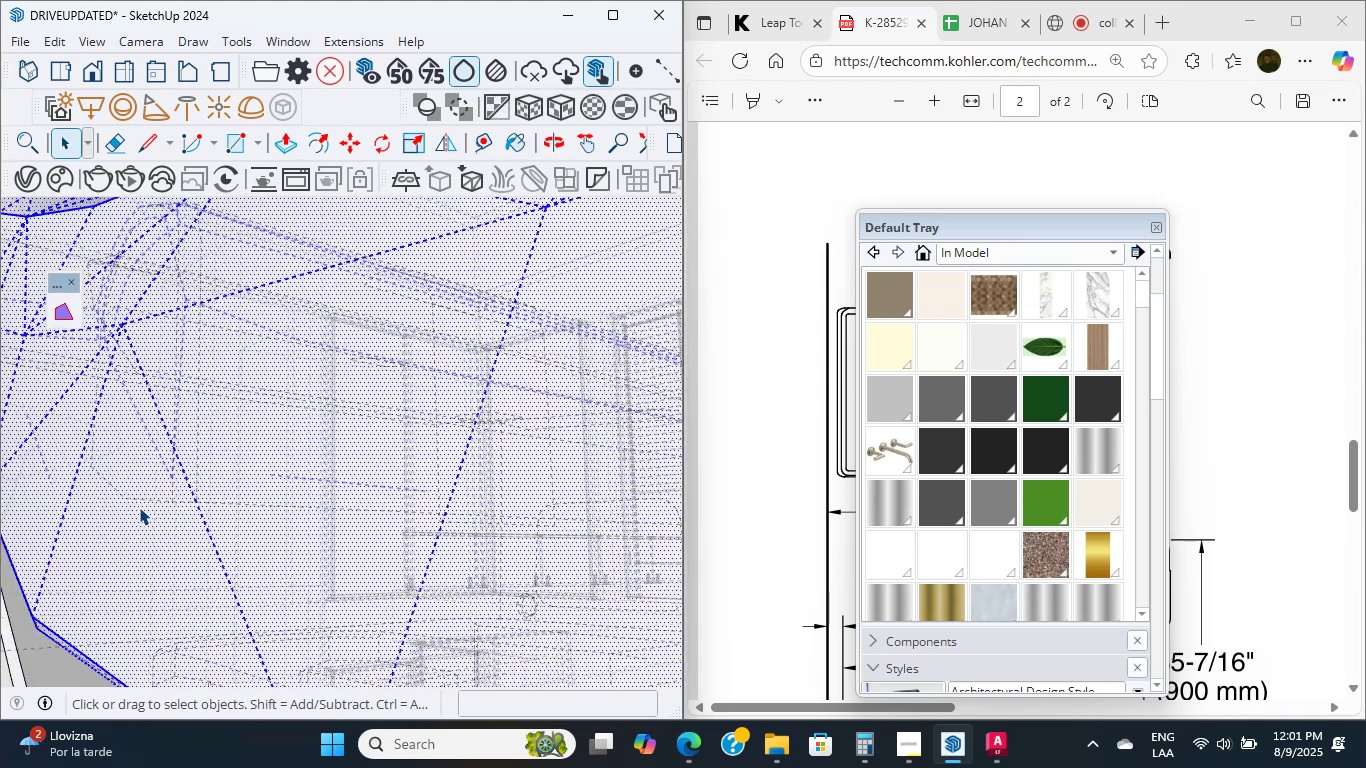 
triple_click([139, 507])
 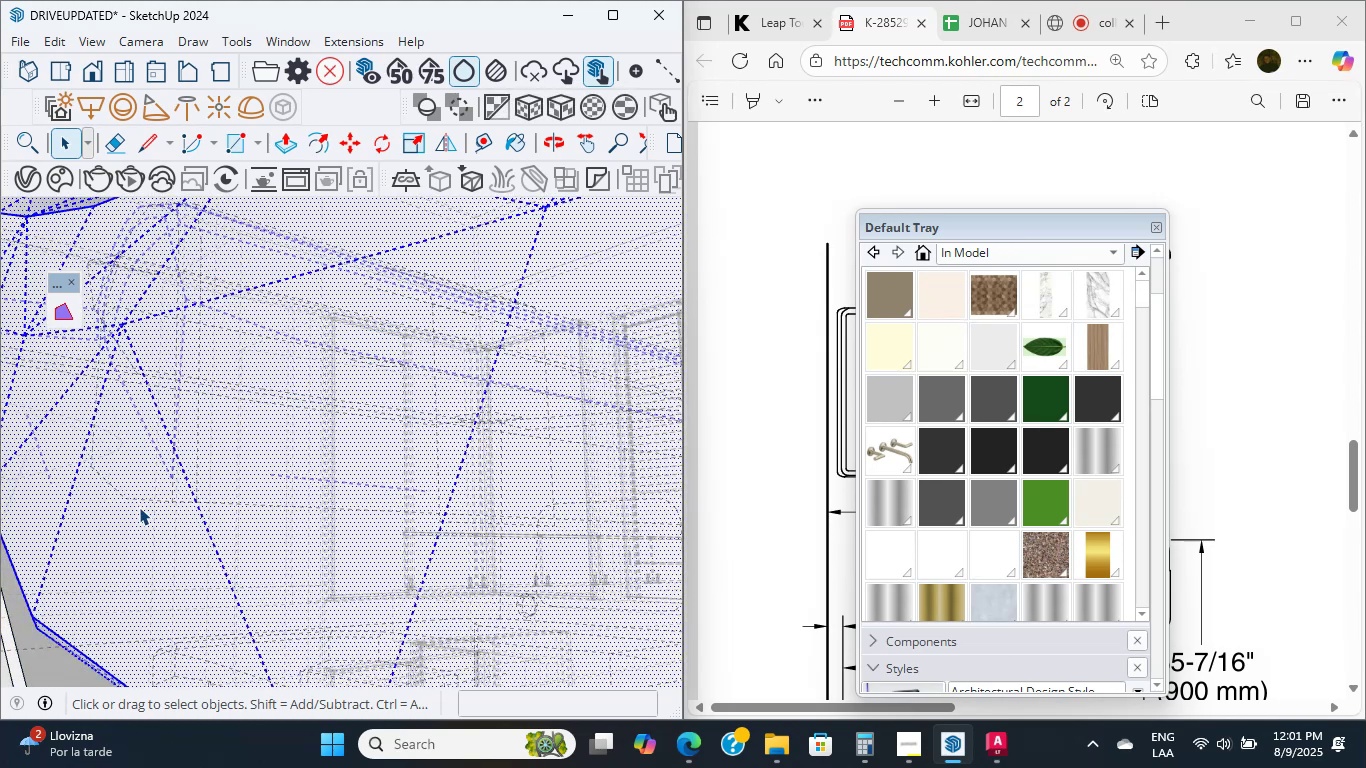 
wait(10.31)
 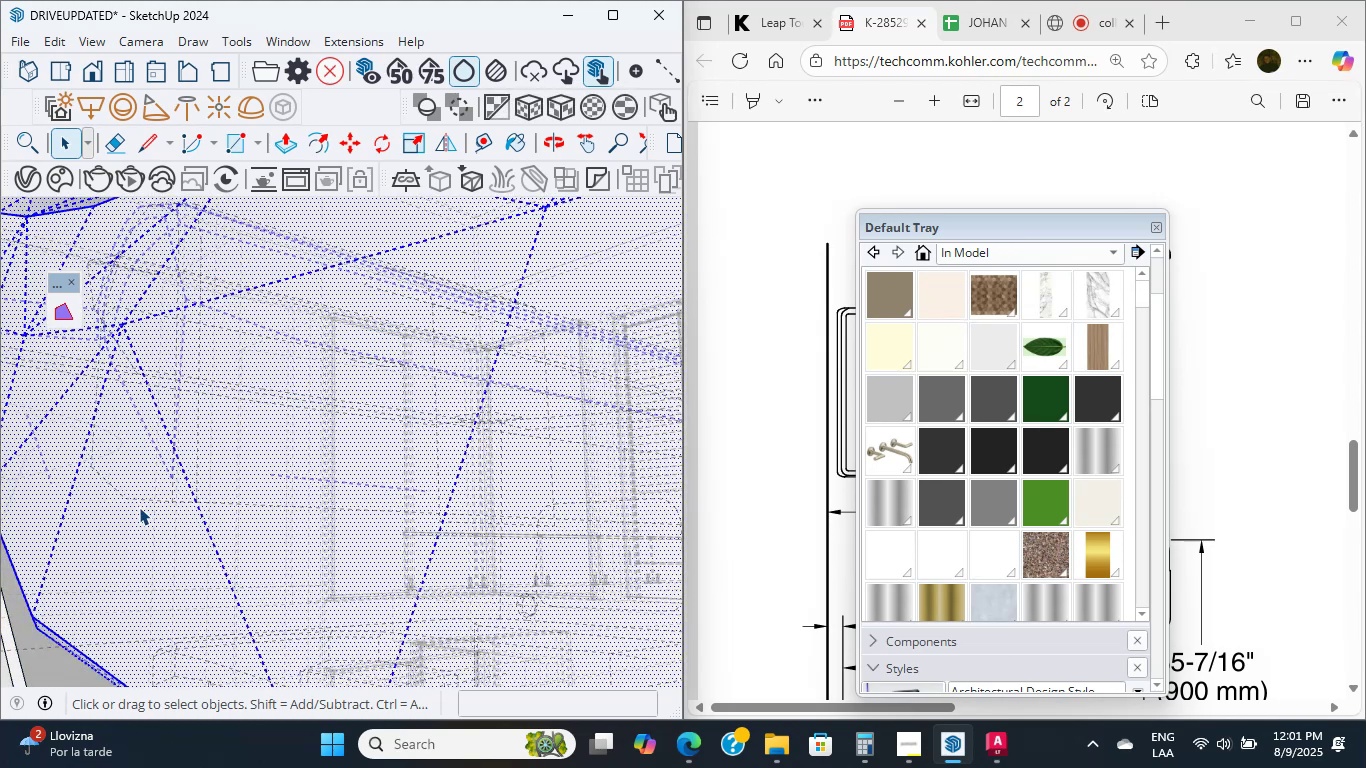 
double_click([137, 502])
 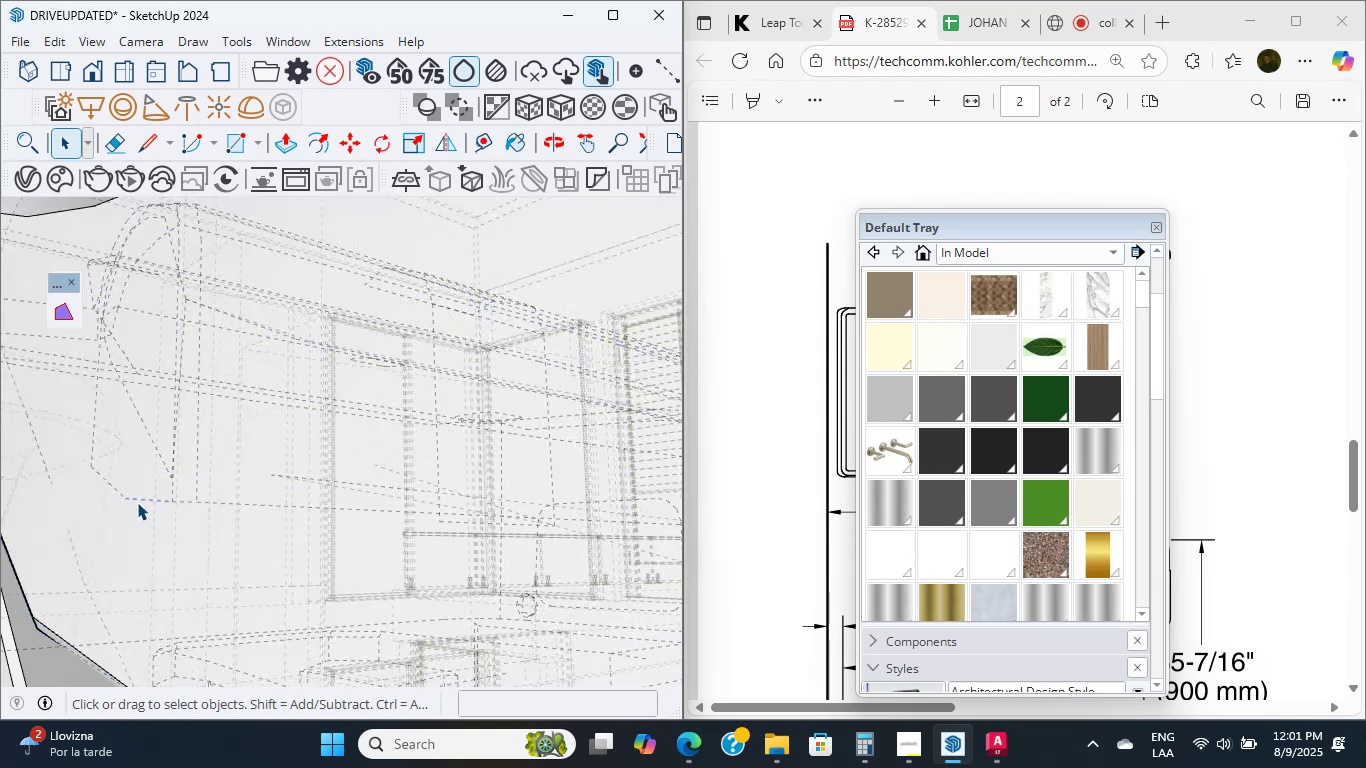 
triple_click([137, 502])
 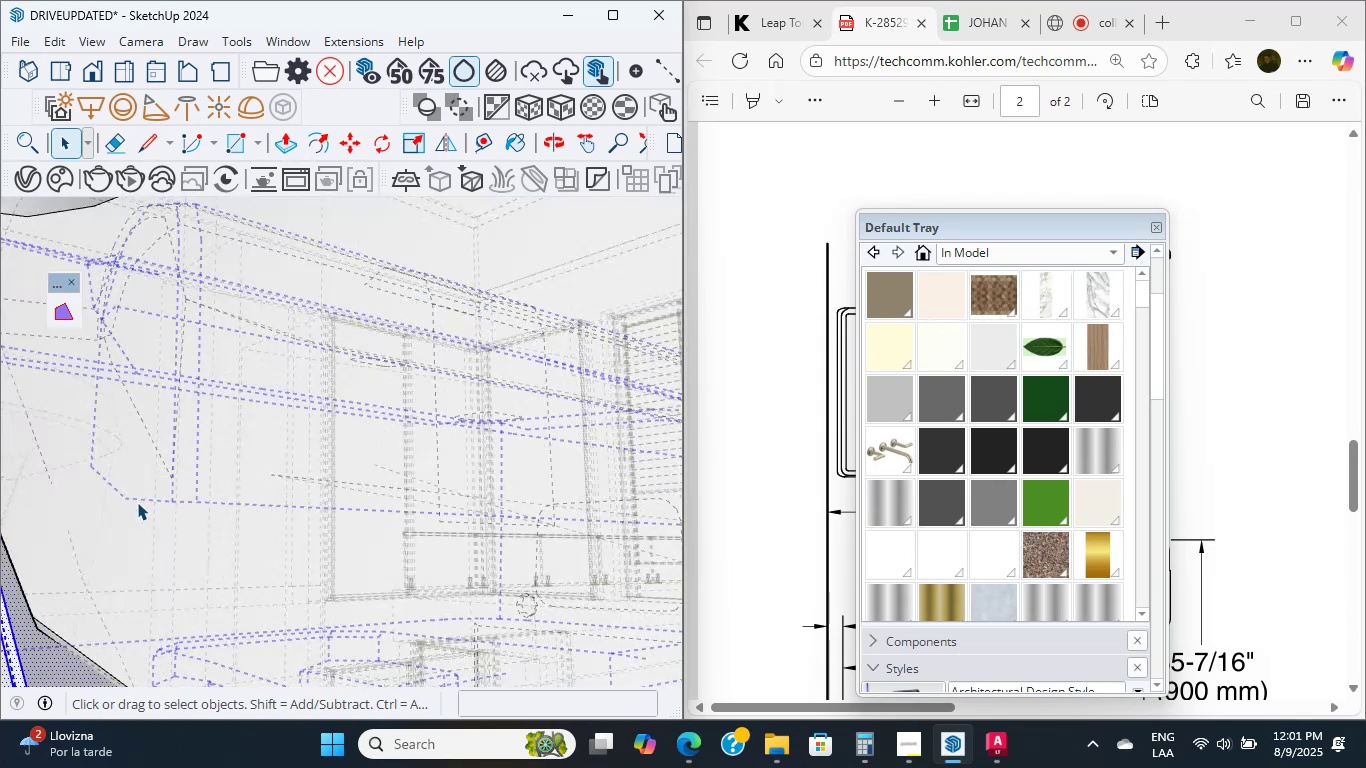 
triple_click([137, 502])
 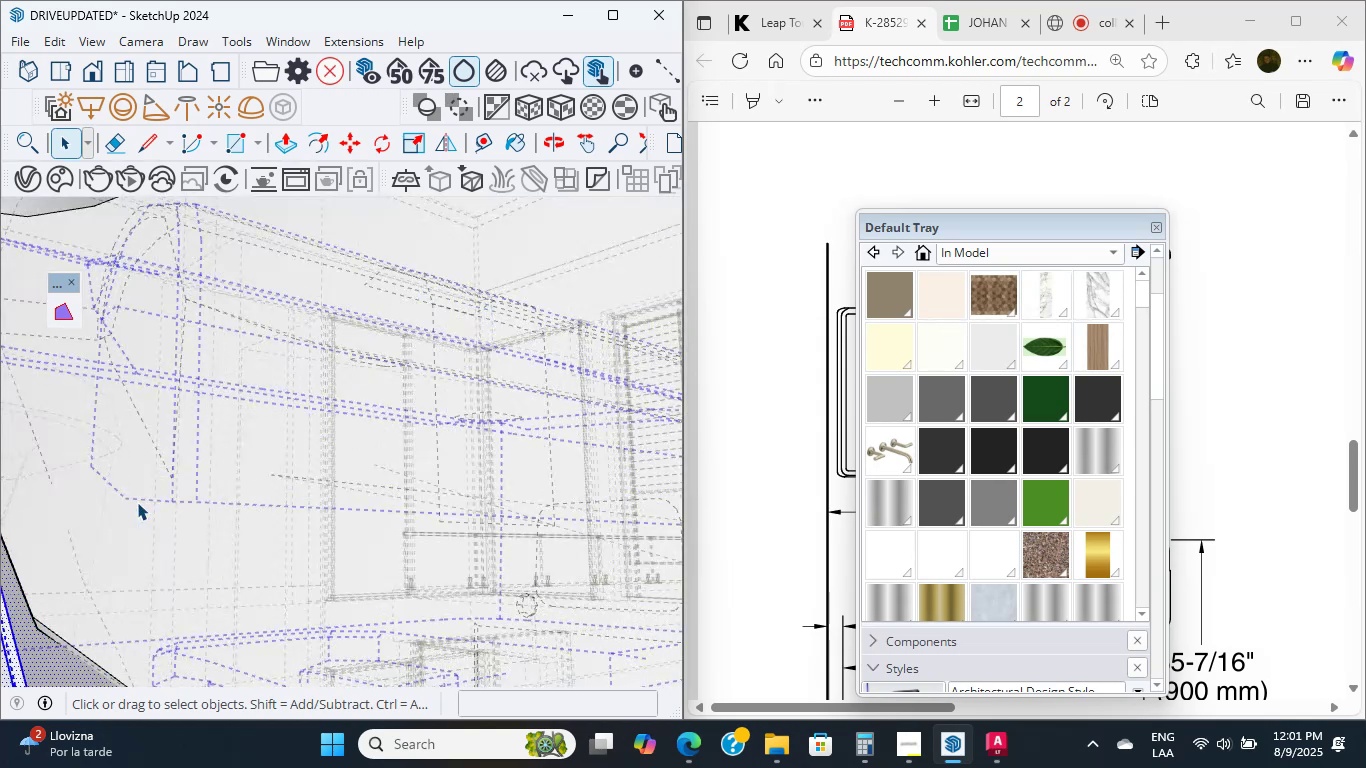 
triple_click([137, 502])
 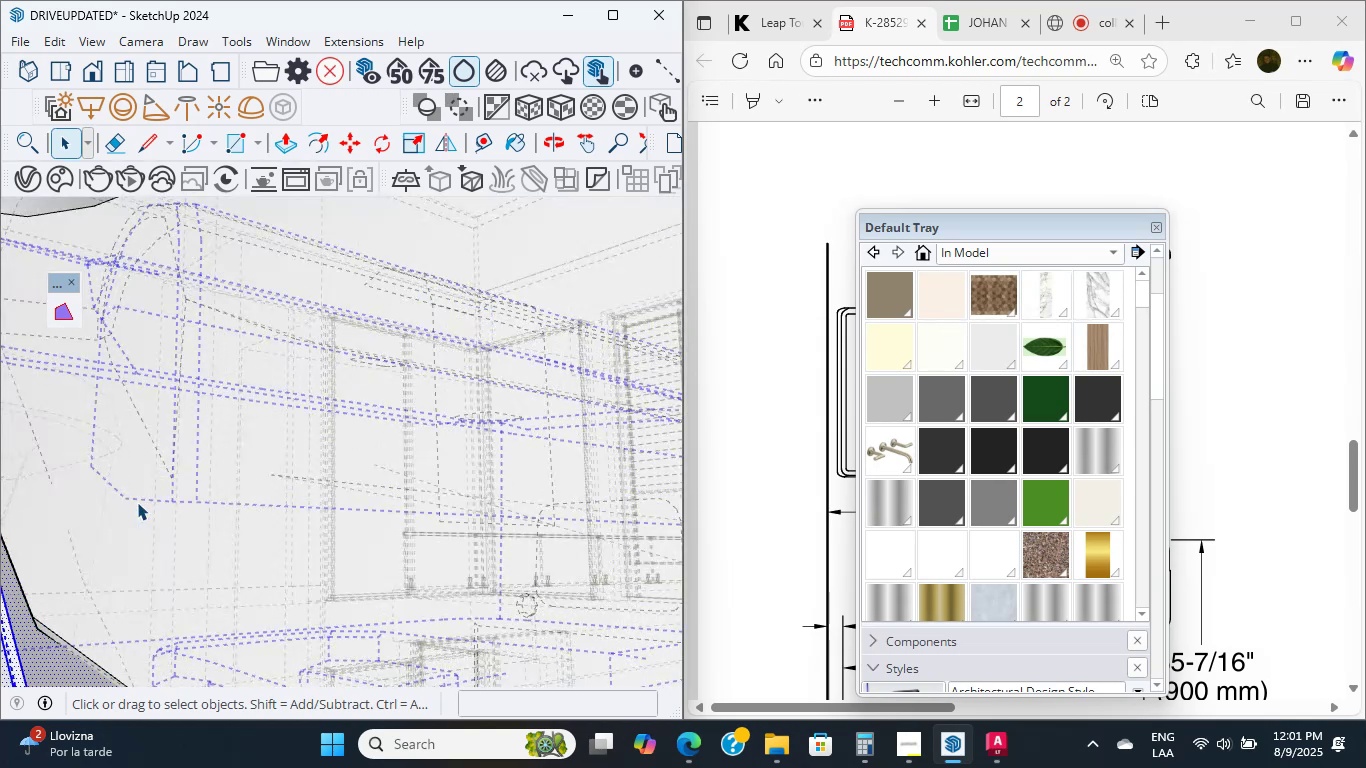 
triple_click([137, 502])
 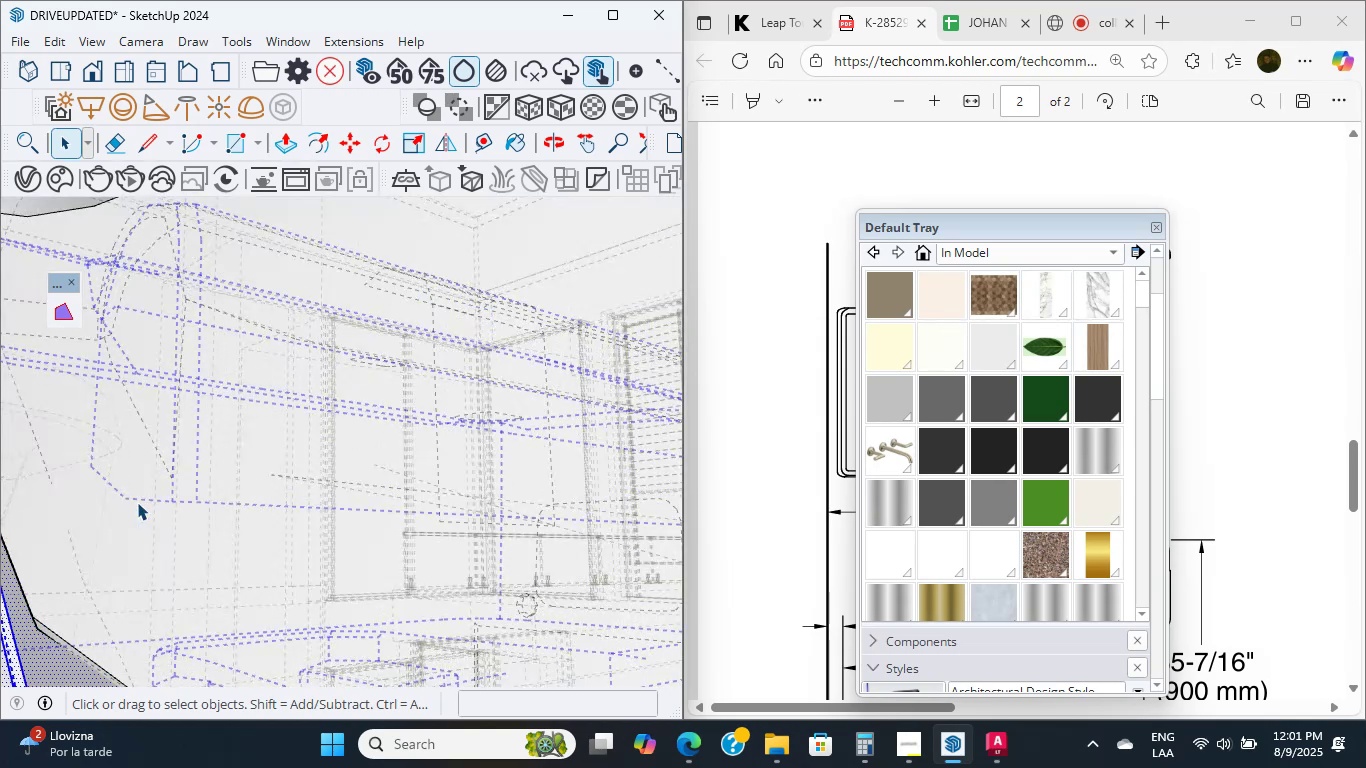 
triple_click([137, 502])
 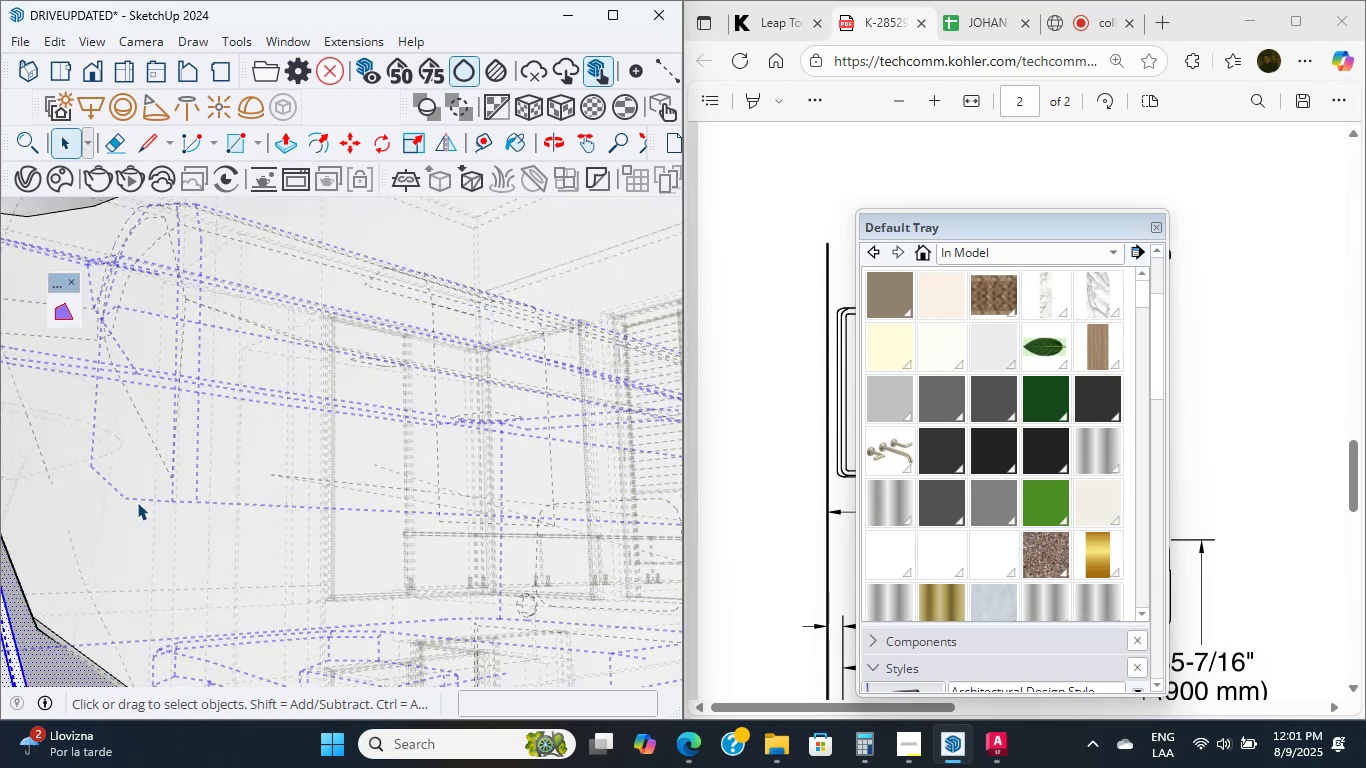 
triple_click([137, 502])
 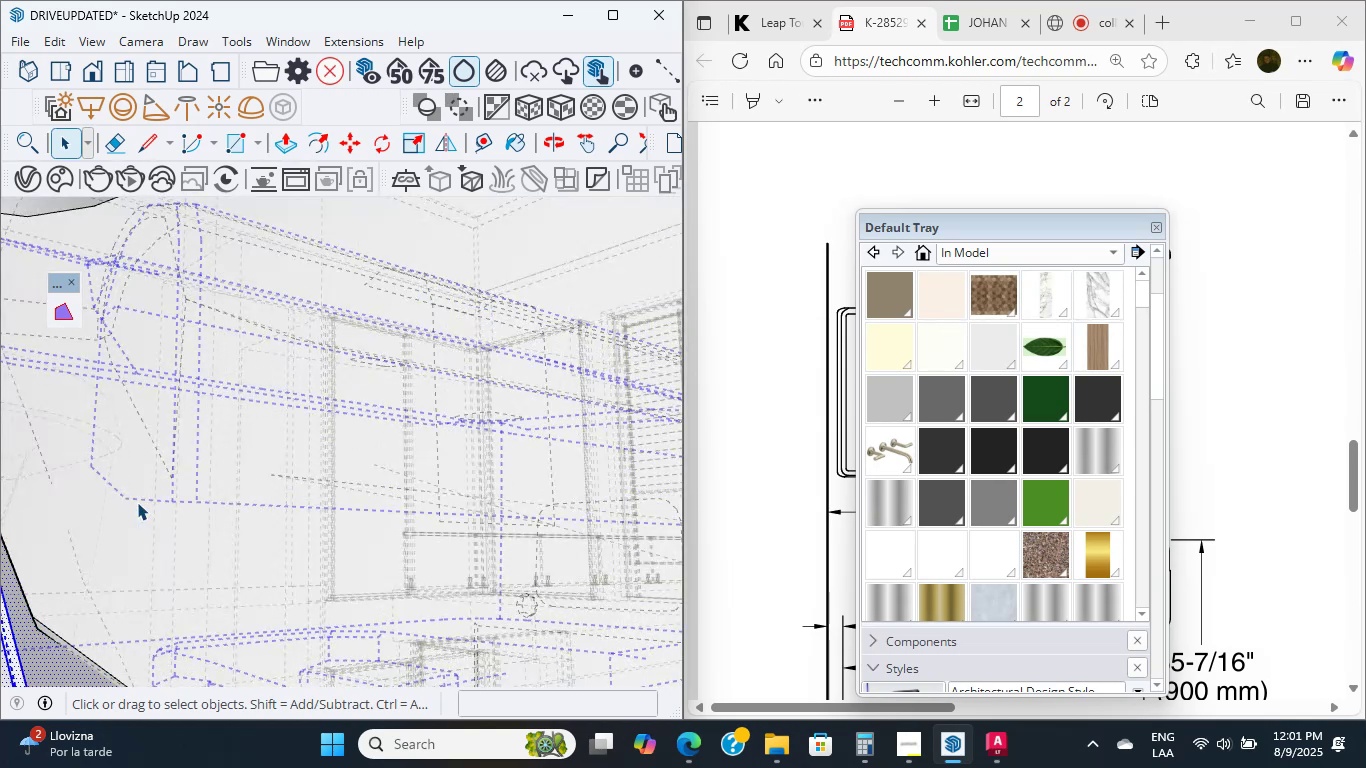 
triple_click([137, 502])
 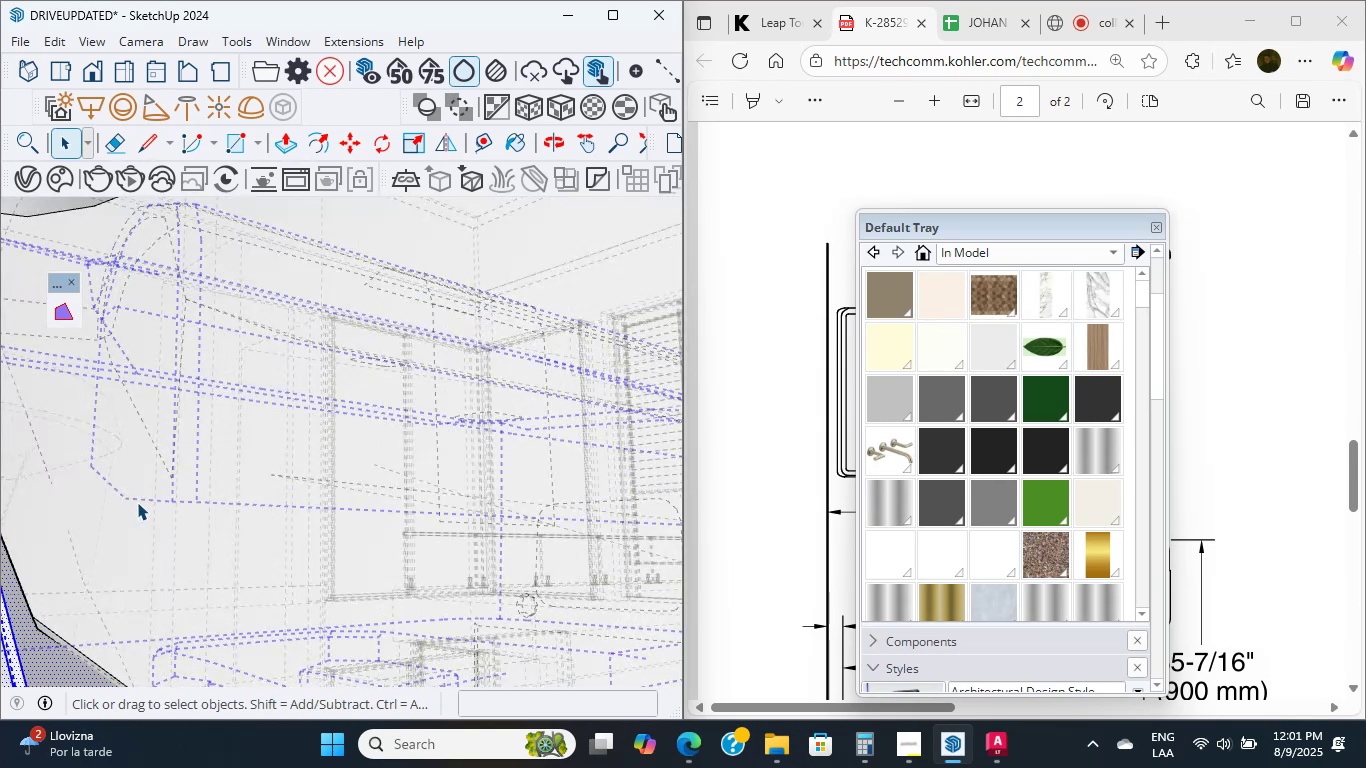 
triple_click([137, 502])
 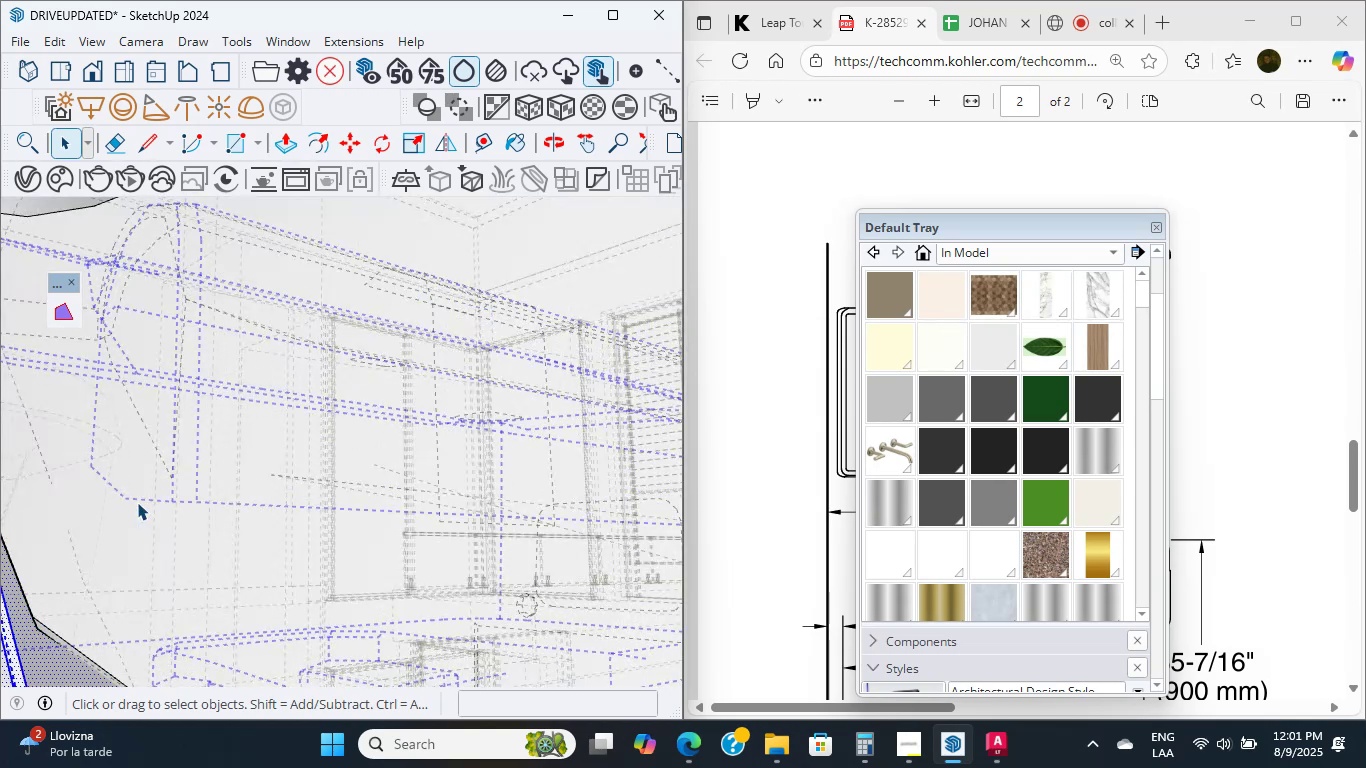 
triple_click([137, 502])
 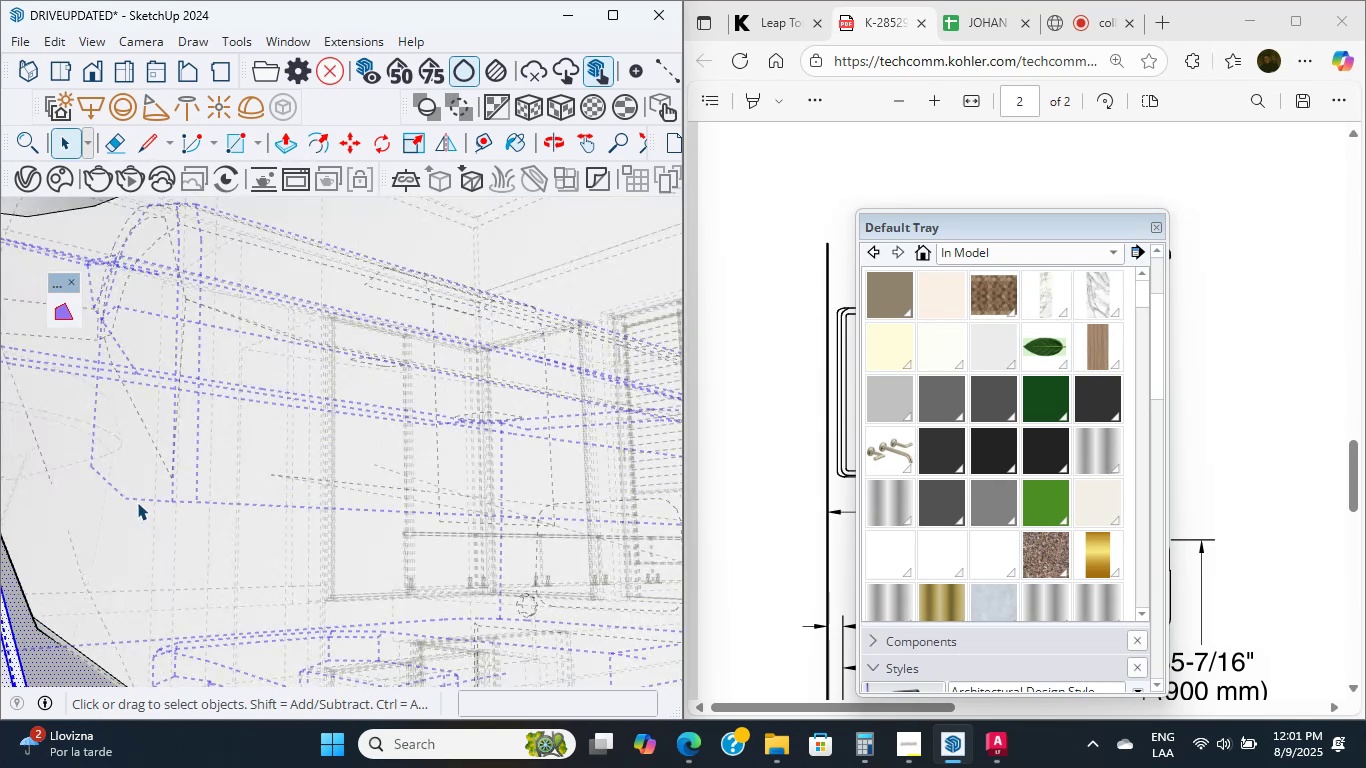 
triple_click([137, 502])
 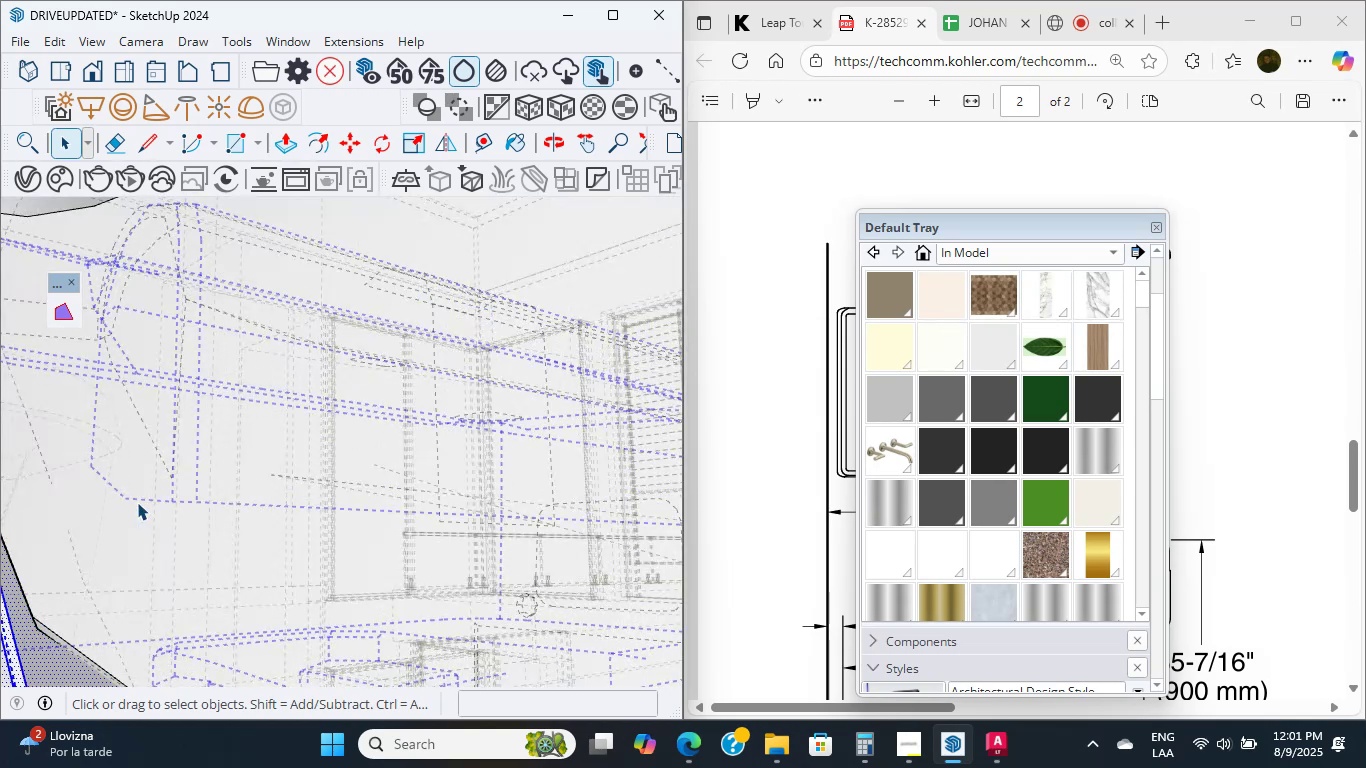 
triple_click([137, 502])
 